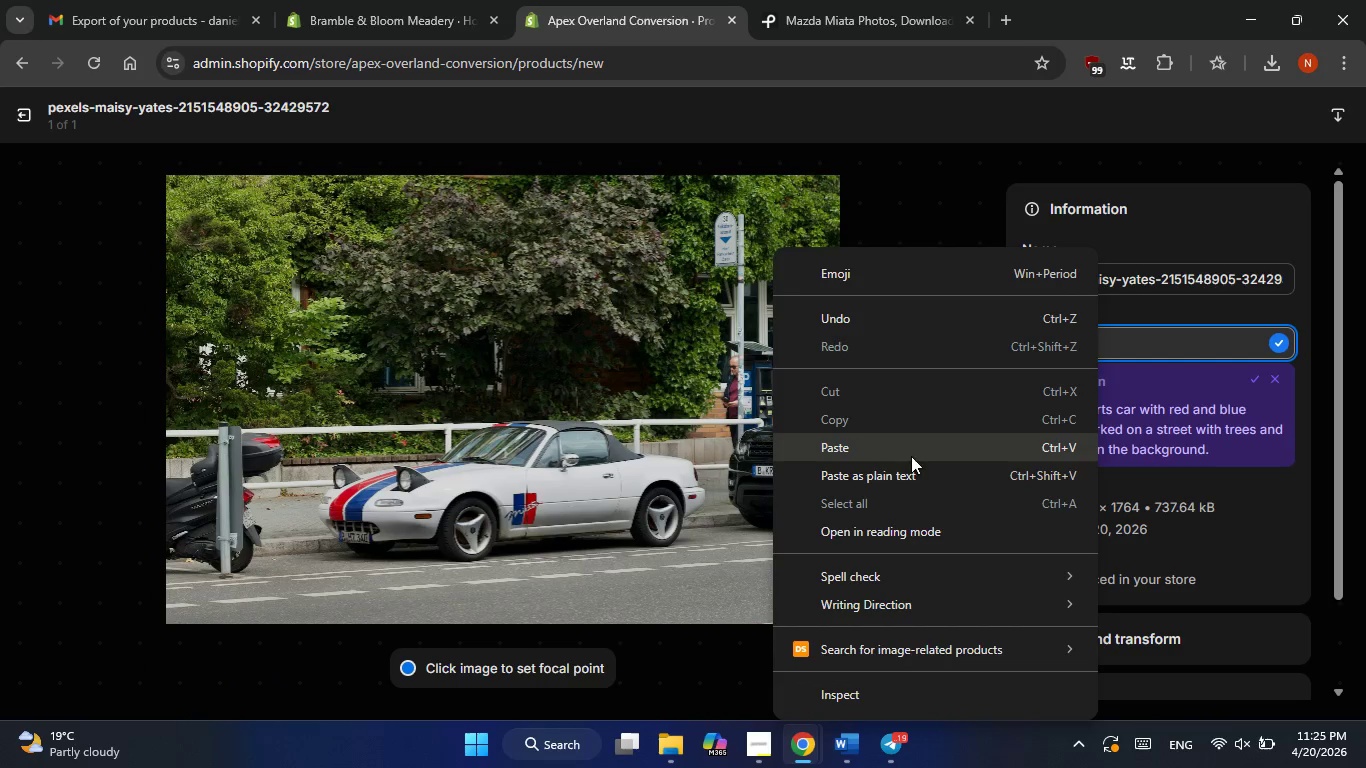 
left_click([888, 459])
 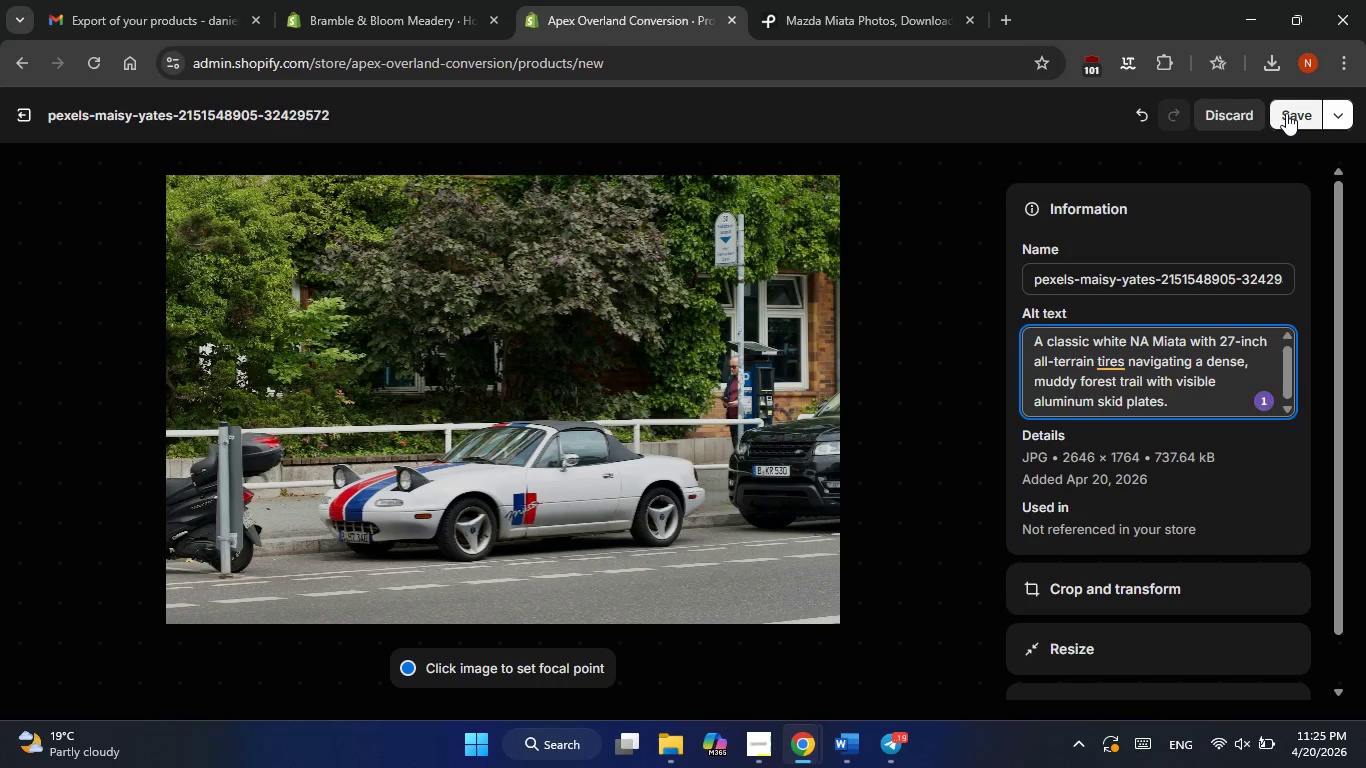 
left_click([1286, 113])
 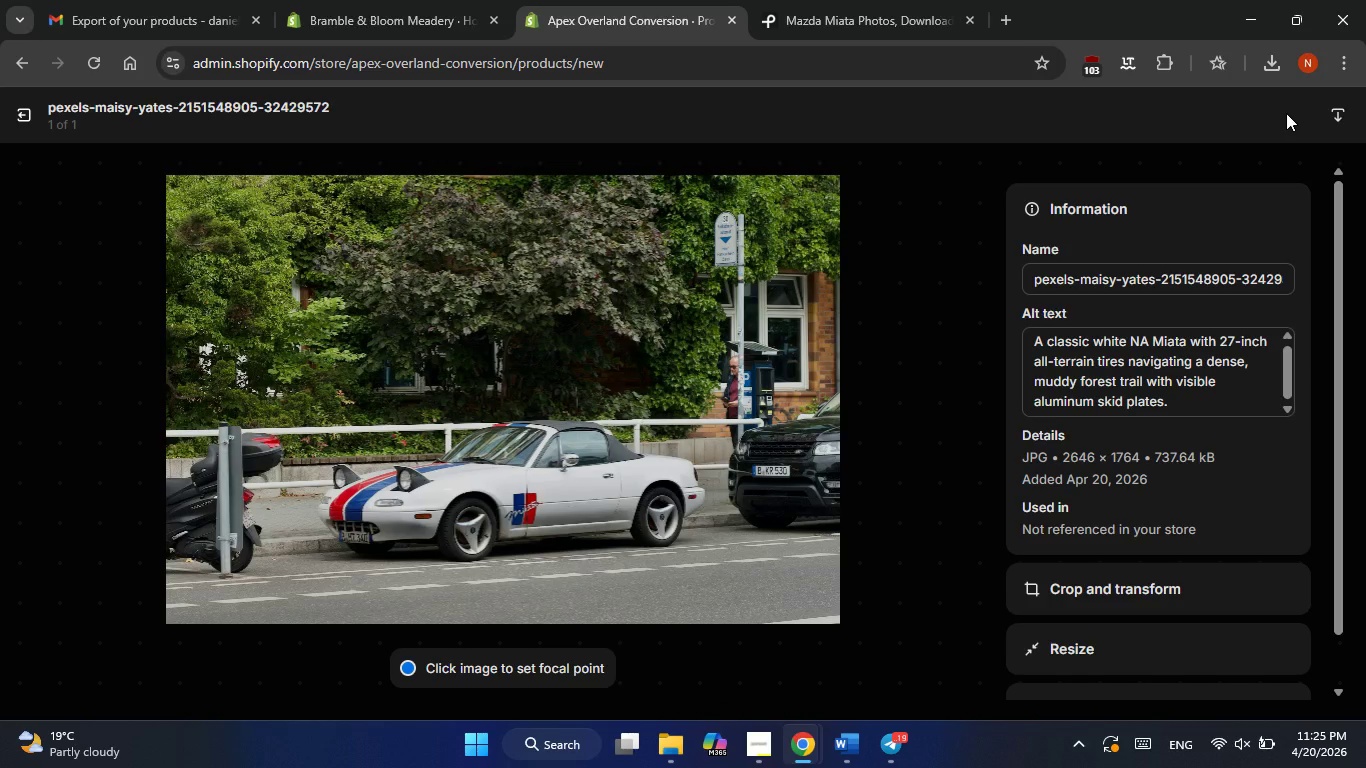 
key(Alt+AltLeft)
 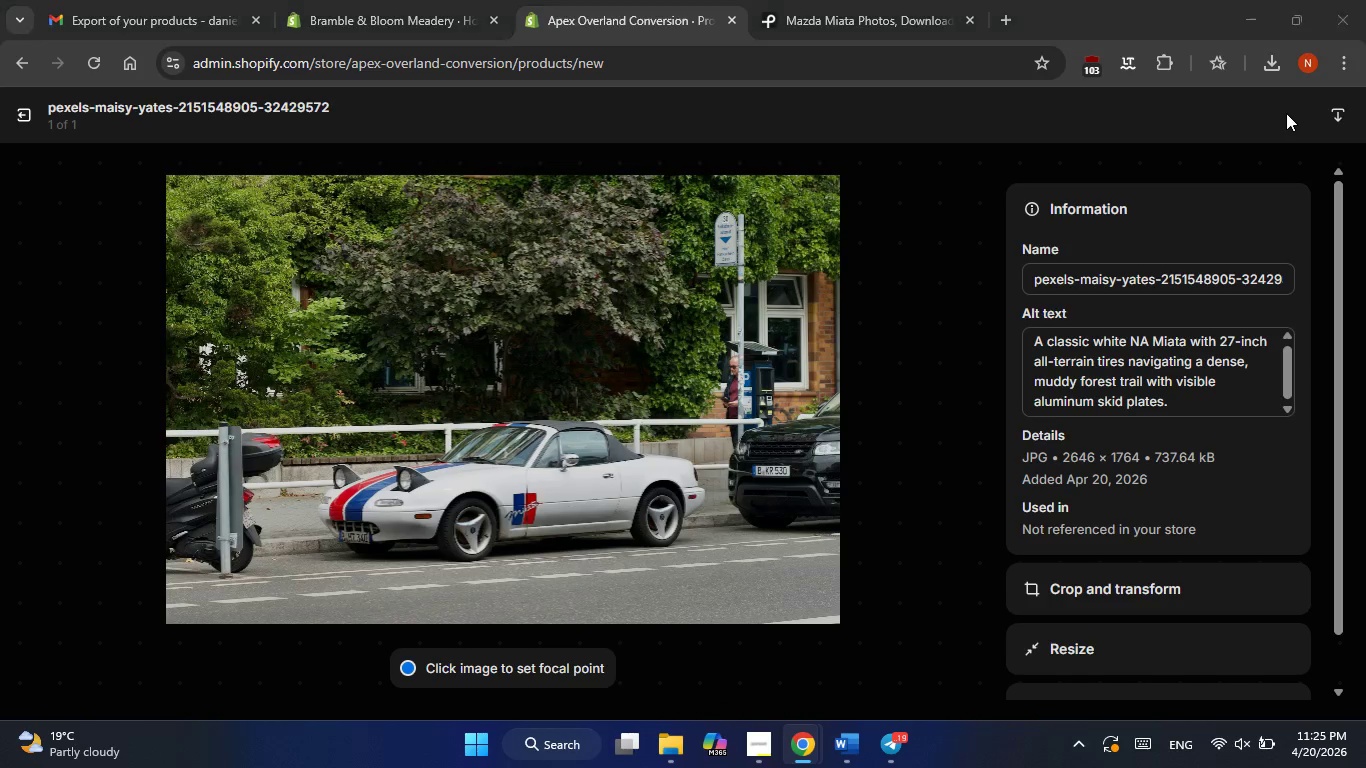 
key(Alt+Tab)
 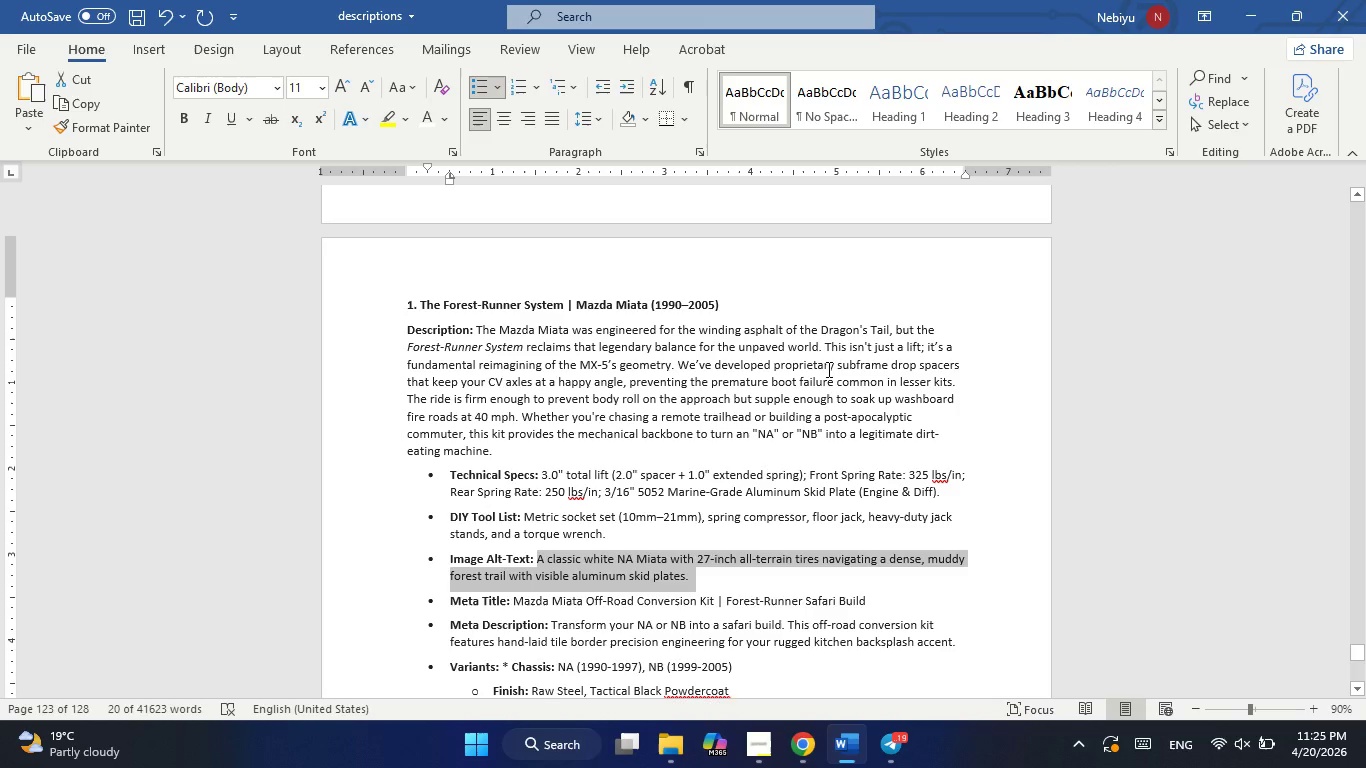 
scroll: coordinate [827, 369], scroll_direction: down, amount: 1.0
 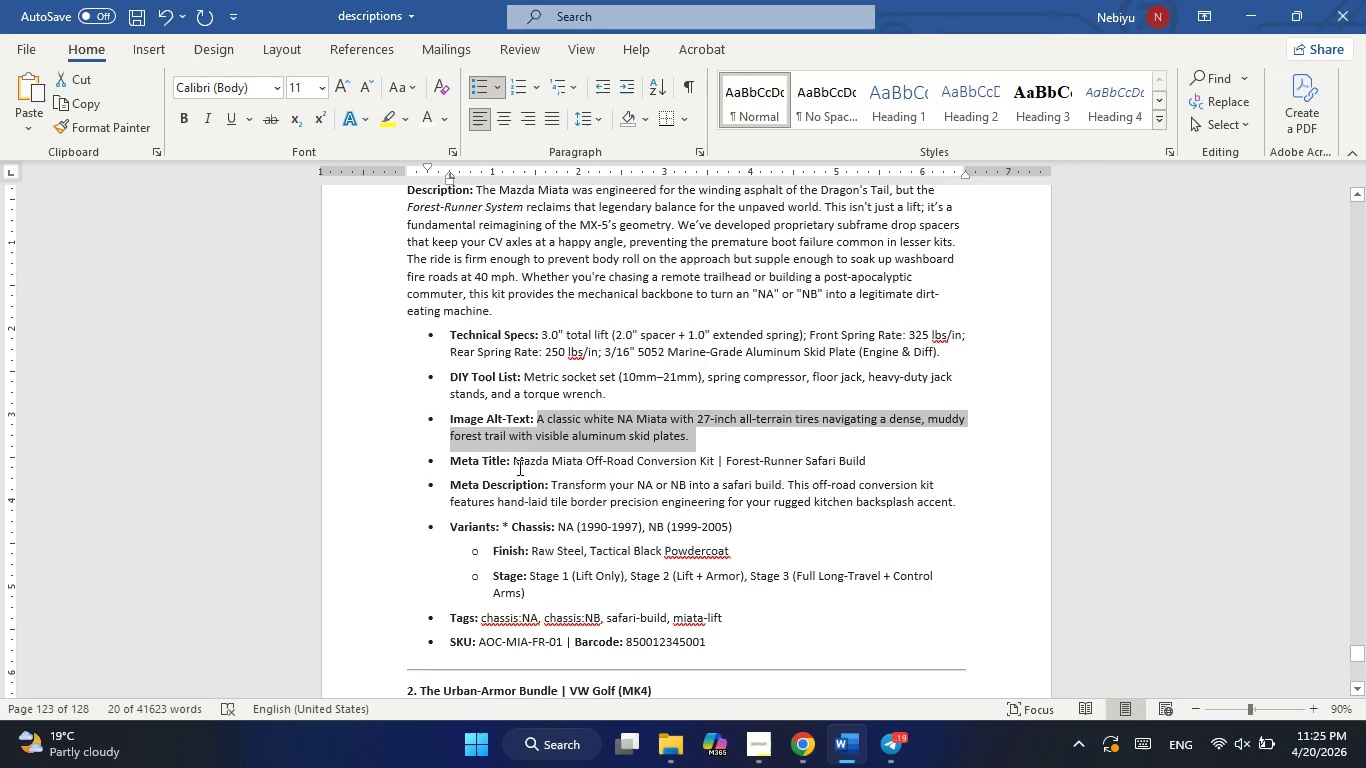 
left_click_drag(start_coordinate=[518, 463], to_coordinate=[875, 461])
 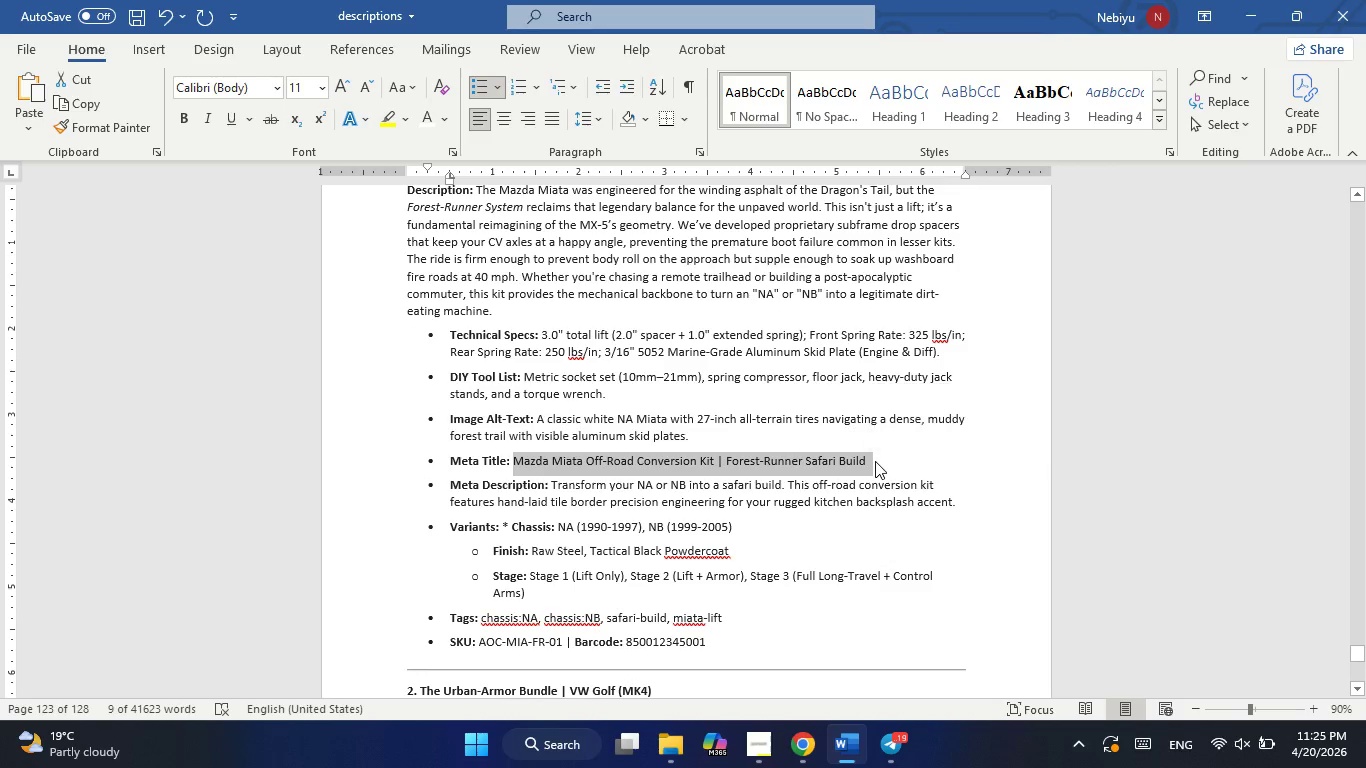 
key(Control+C)
 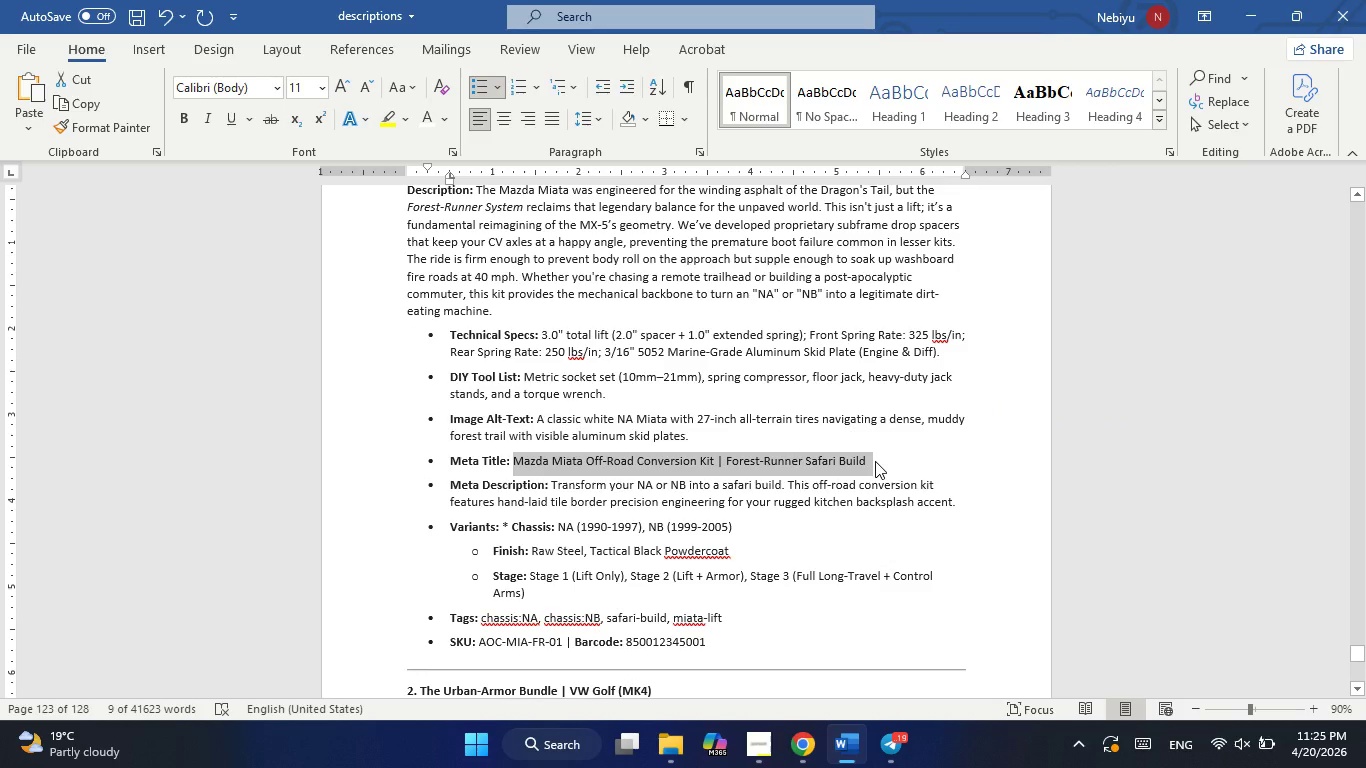 
key(Alt+Tab)
 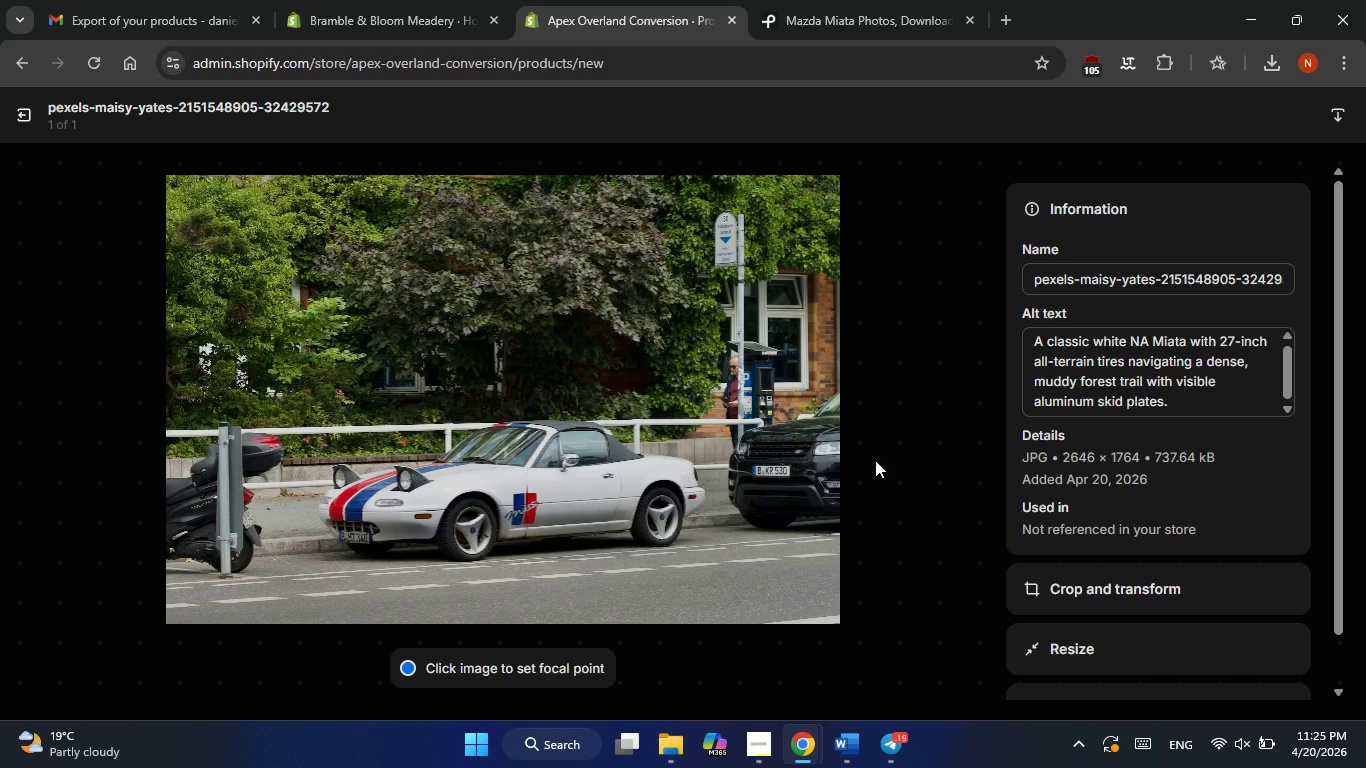 
left_click([395, 17])
 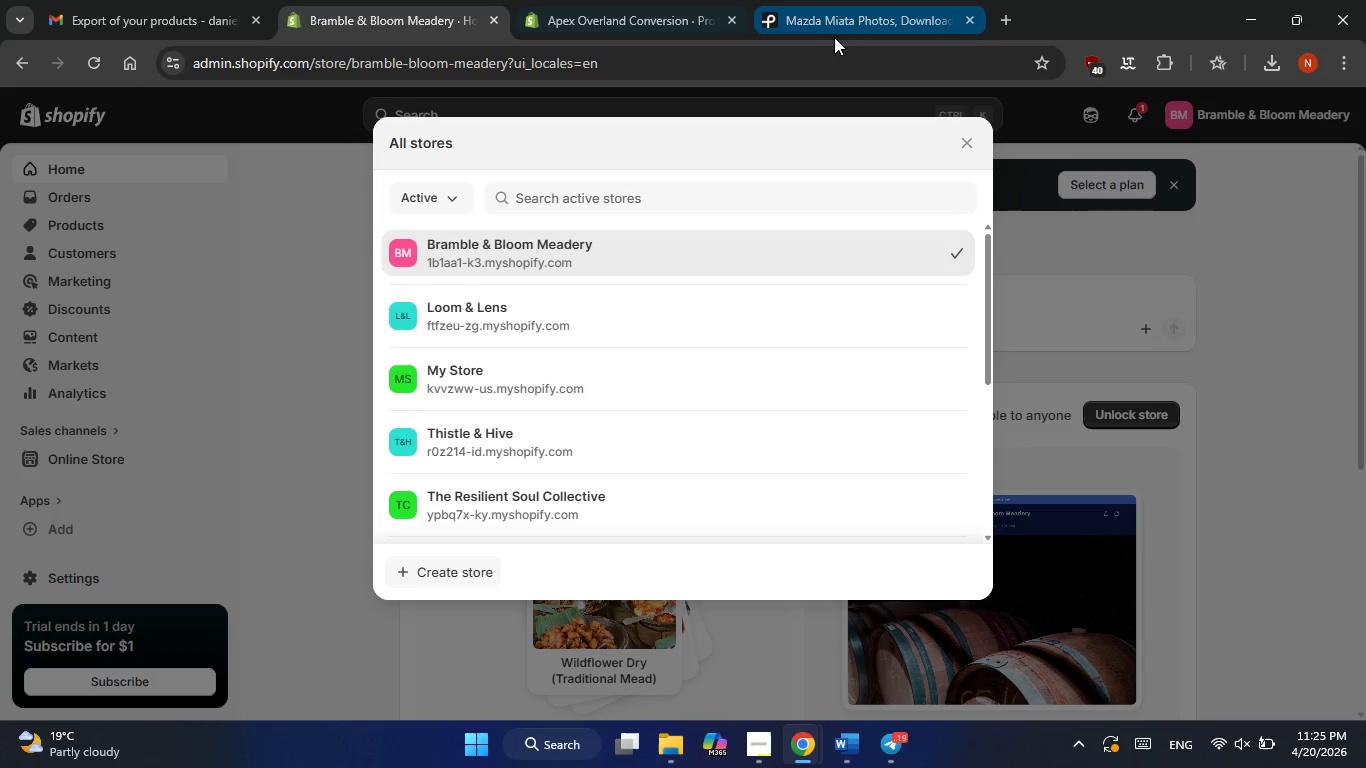 
left_click([842, 21])
 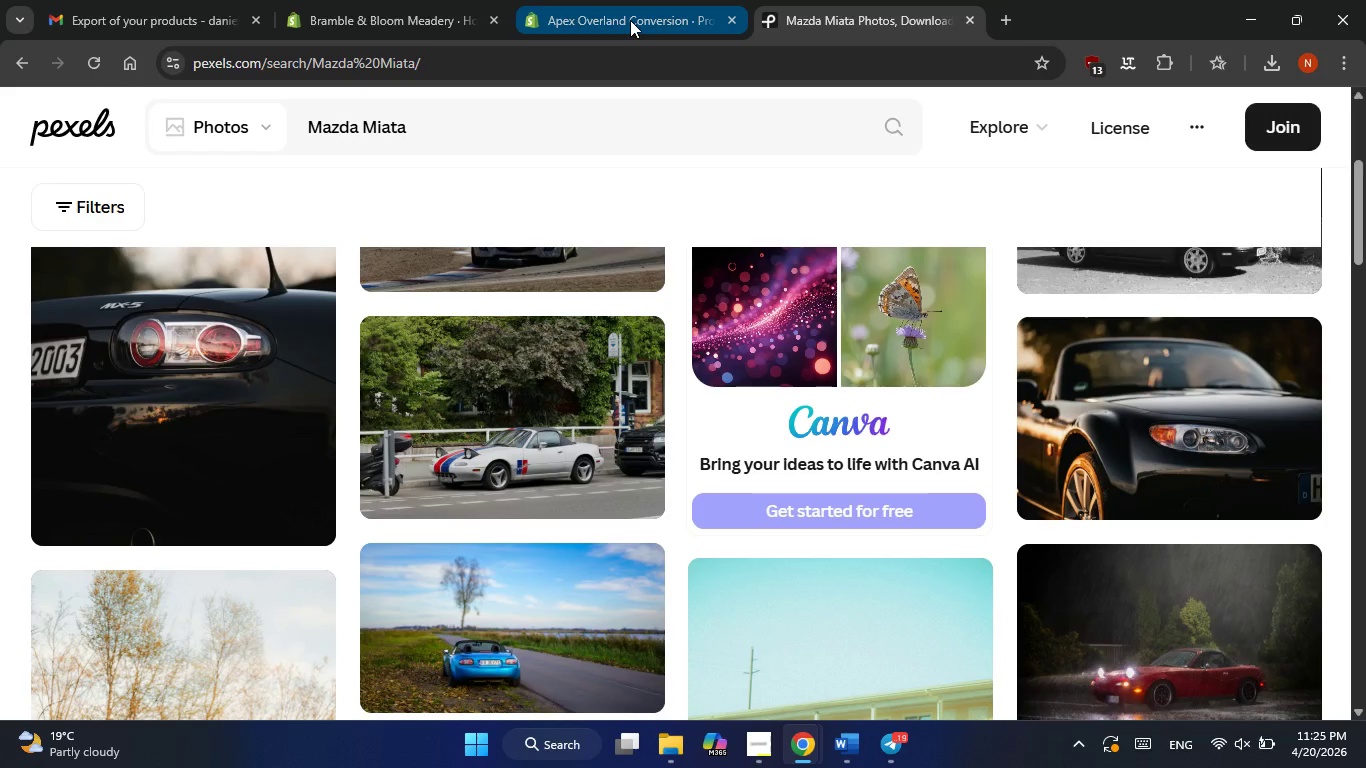 
left_click([630, 20])
 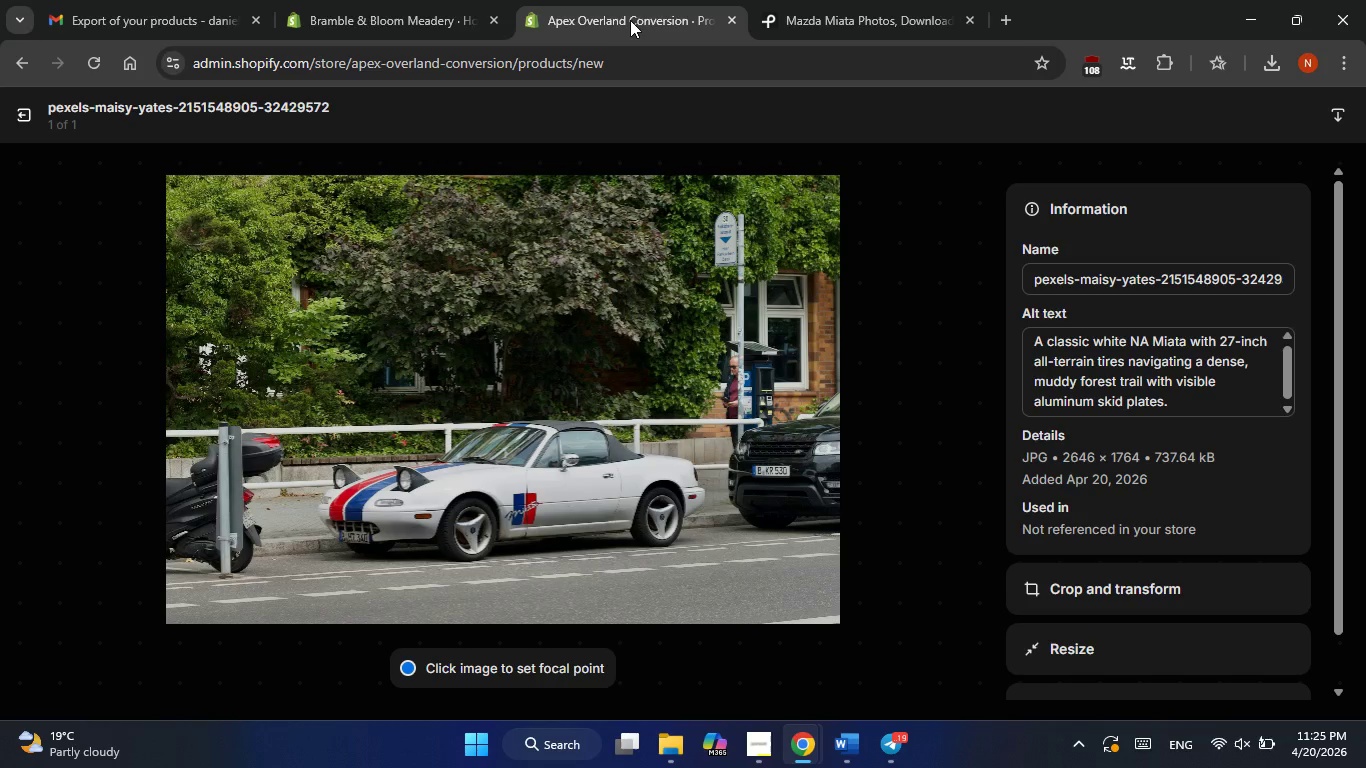 
wait(8.27)
 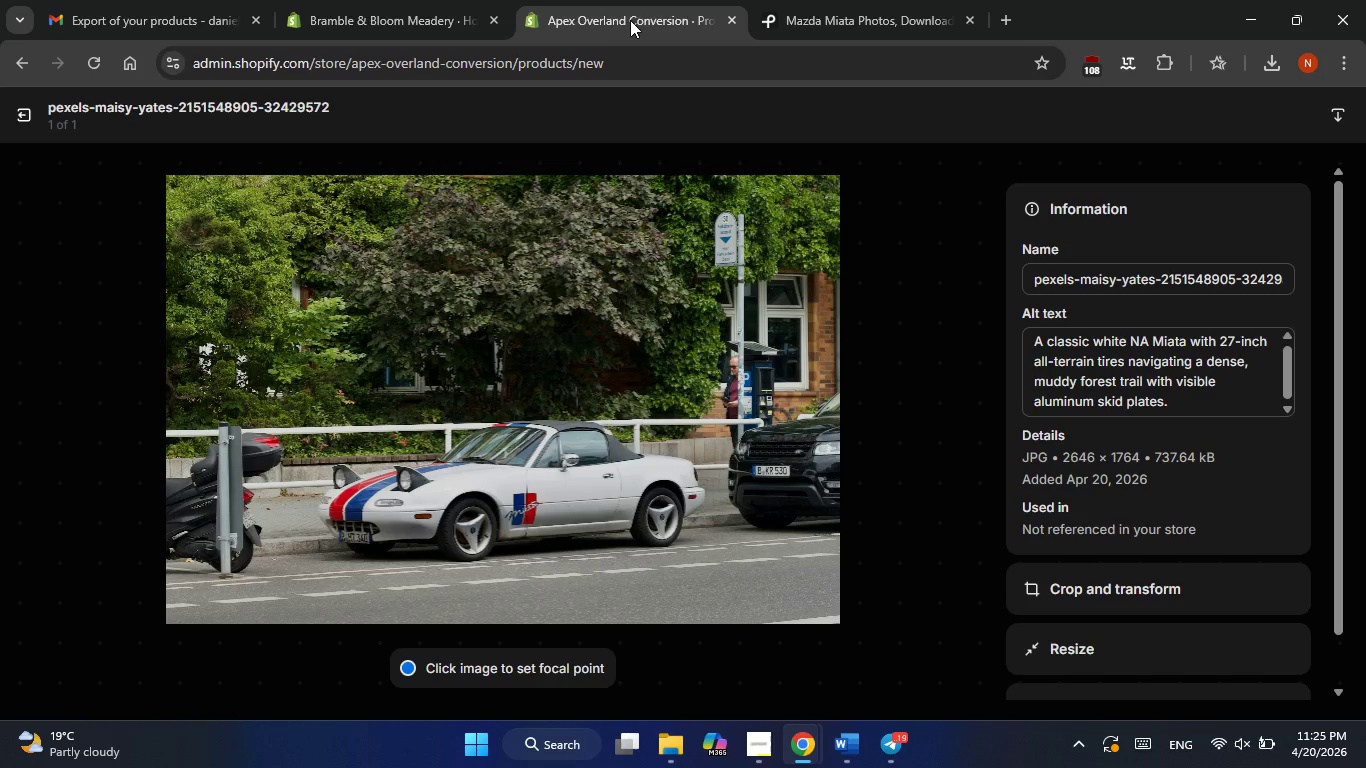 
left_click([24, 113])
 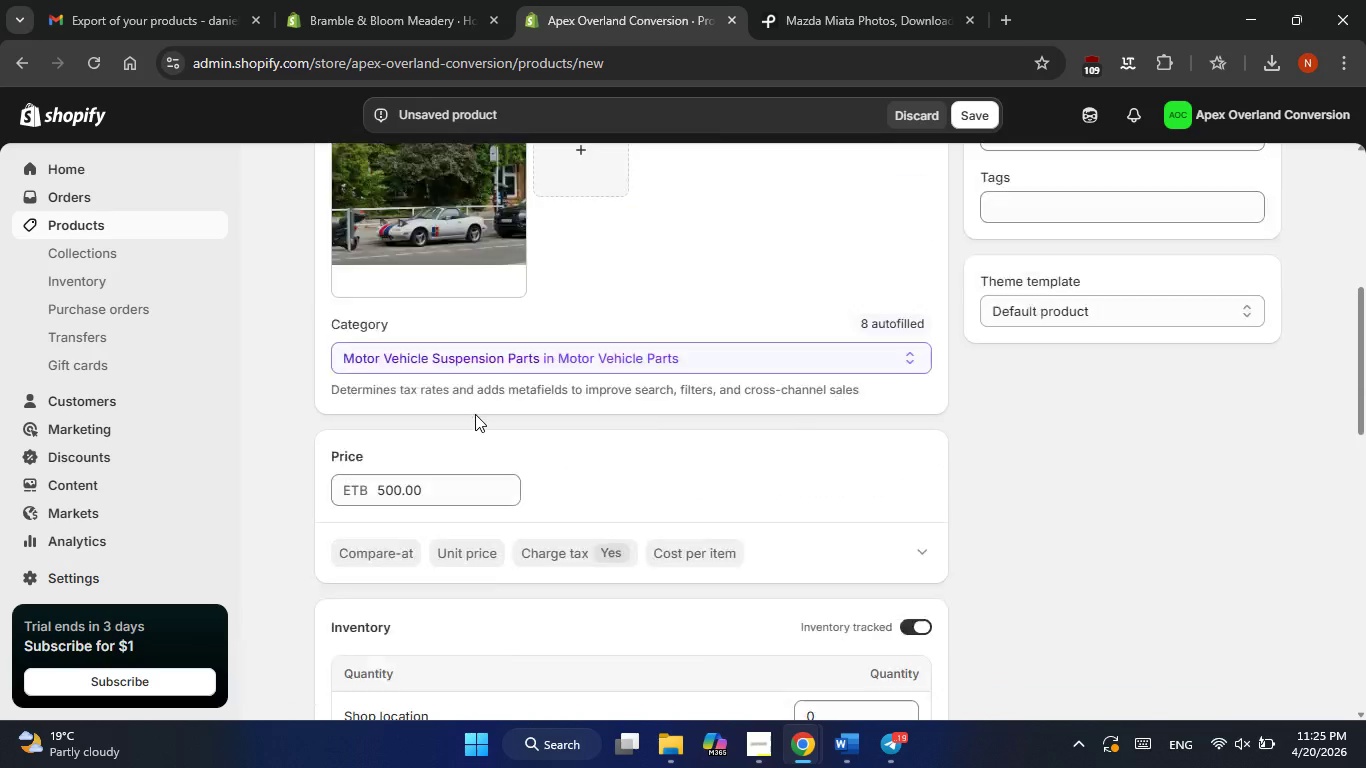 
key(Alt+AltLeft)
 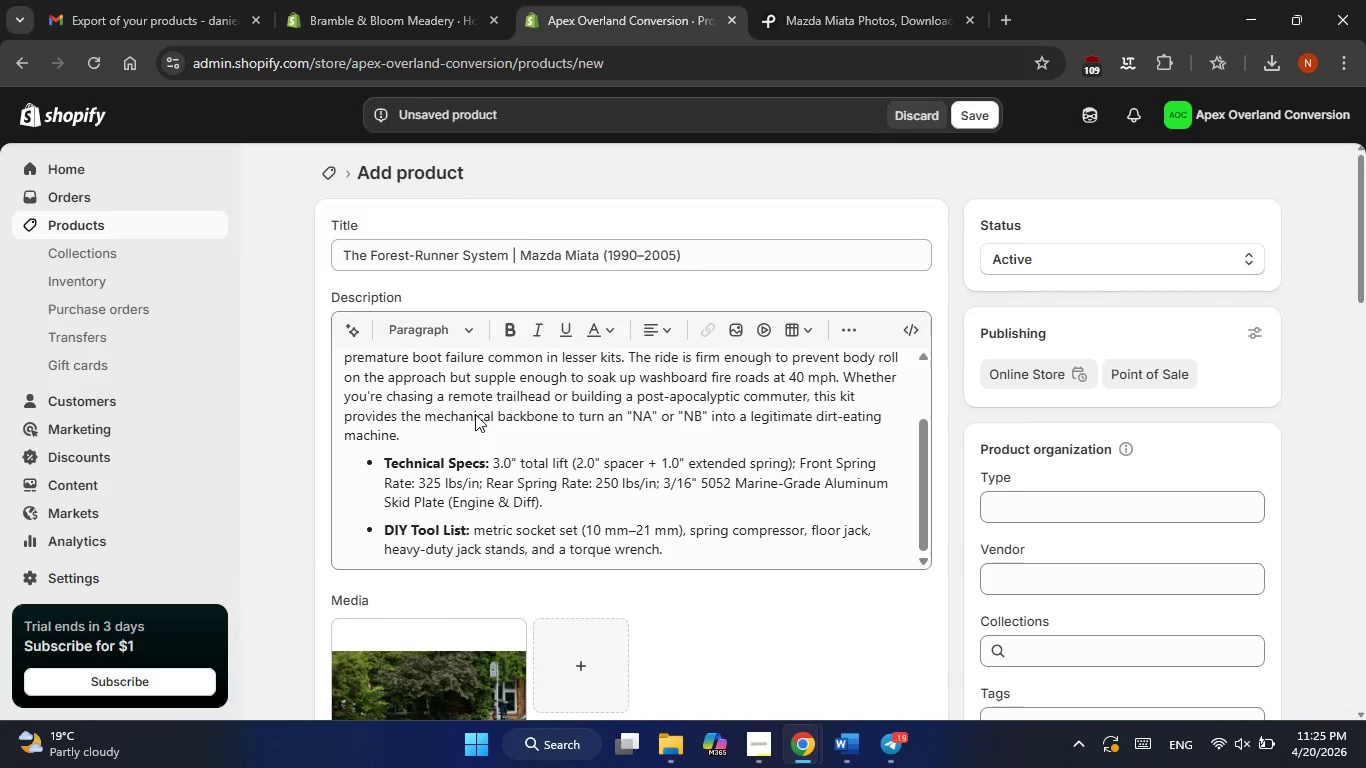 
key(Alt+Tab)
 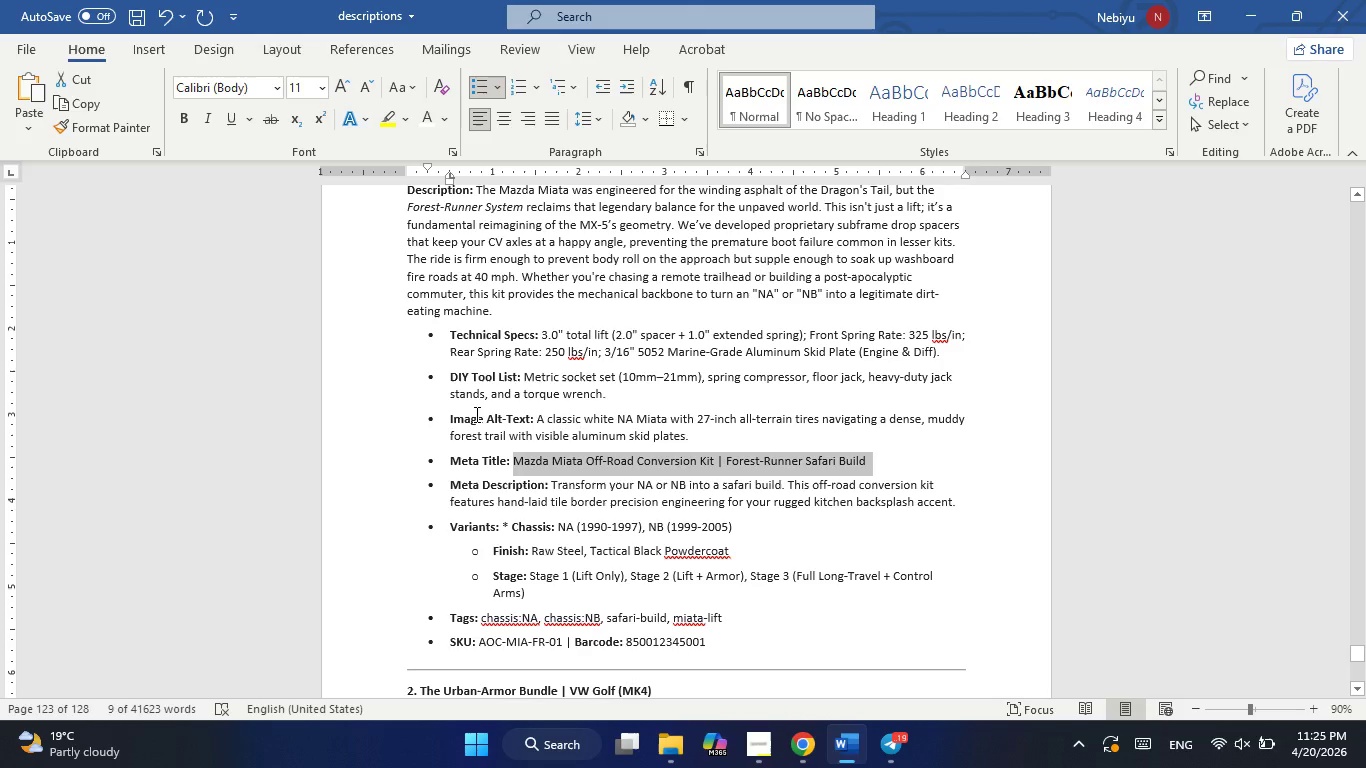 
scroll: coordinate [475, 414], scroll_direction: down, amount: 3.0
 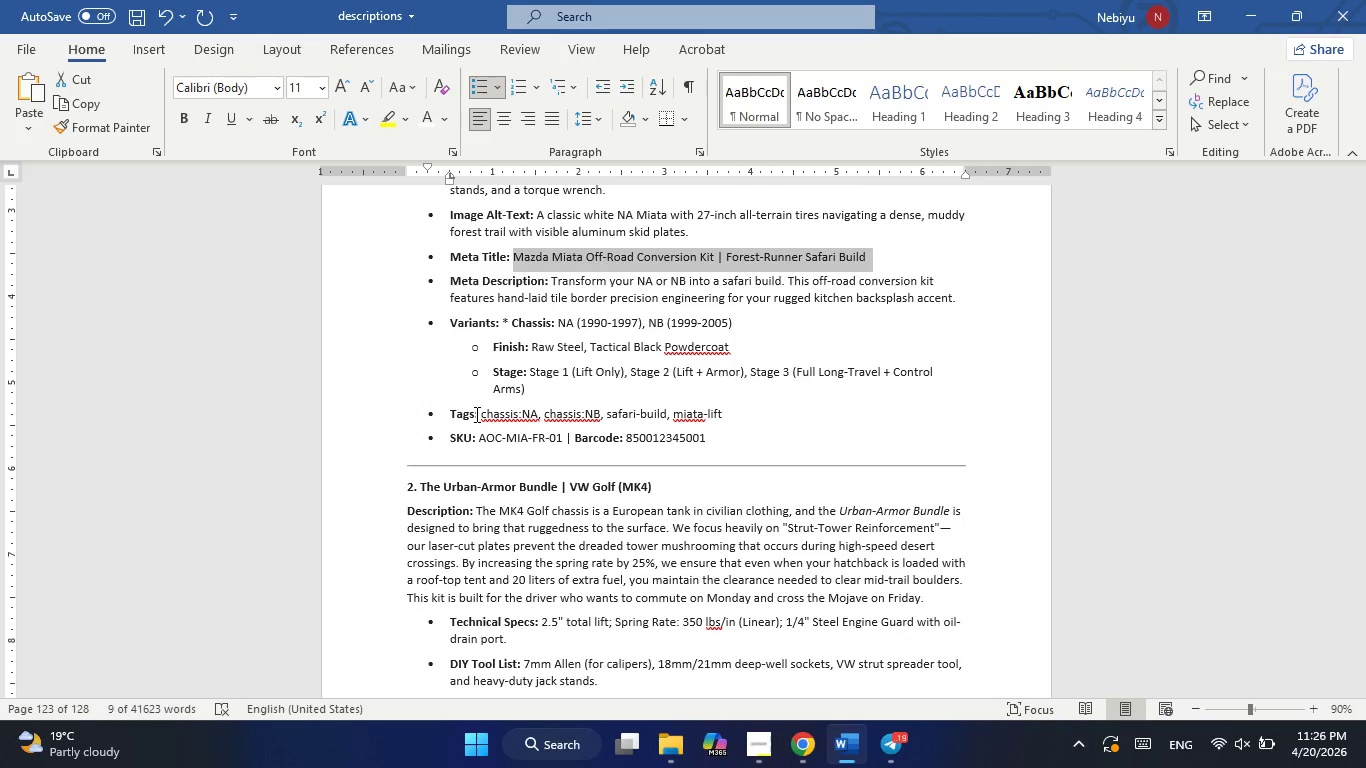 
wait(11.45)
 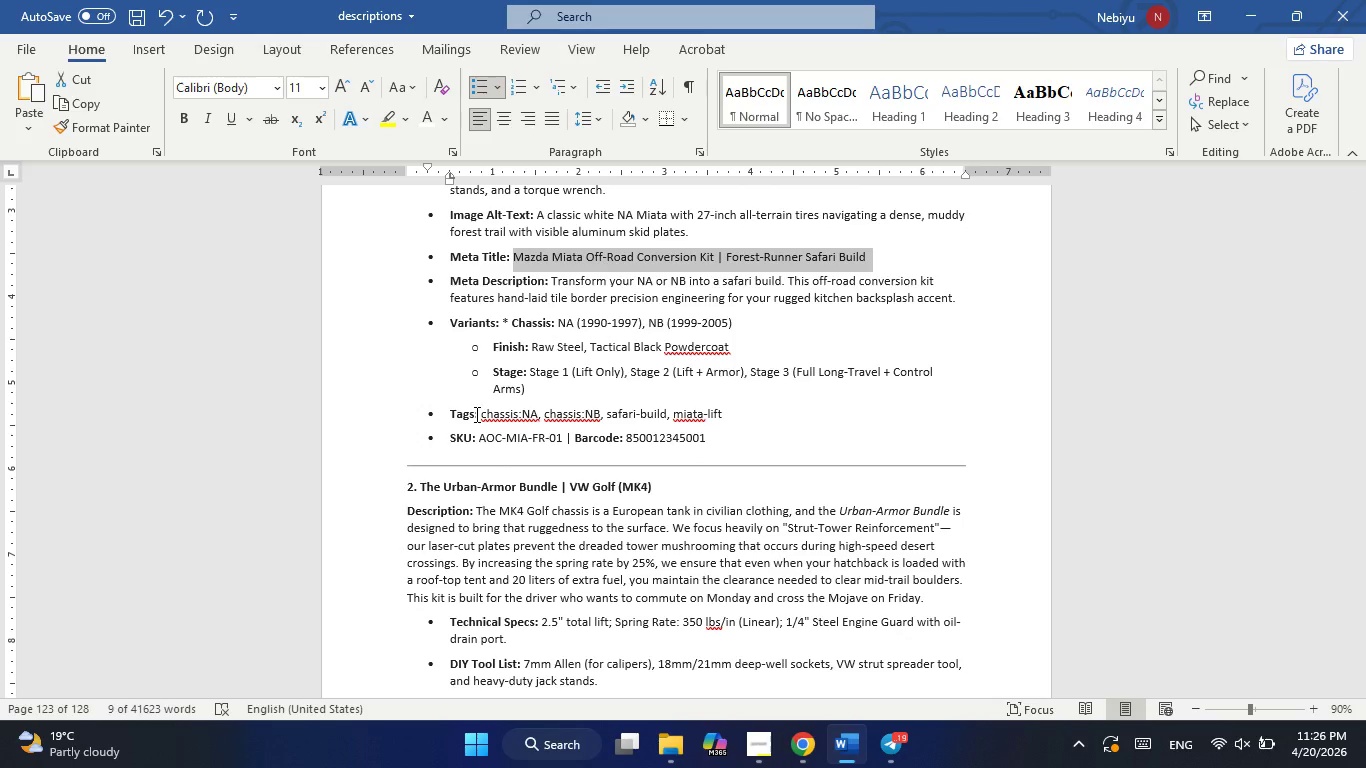 
right_click([694, 260])
 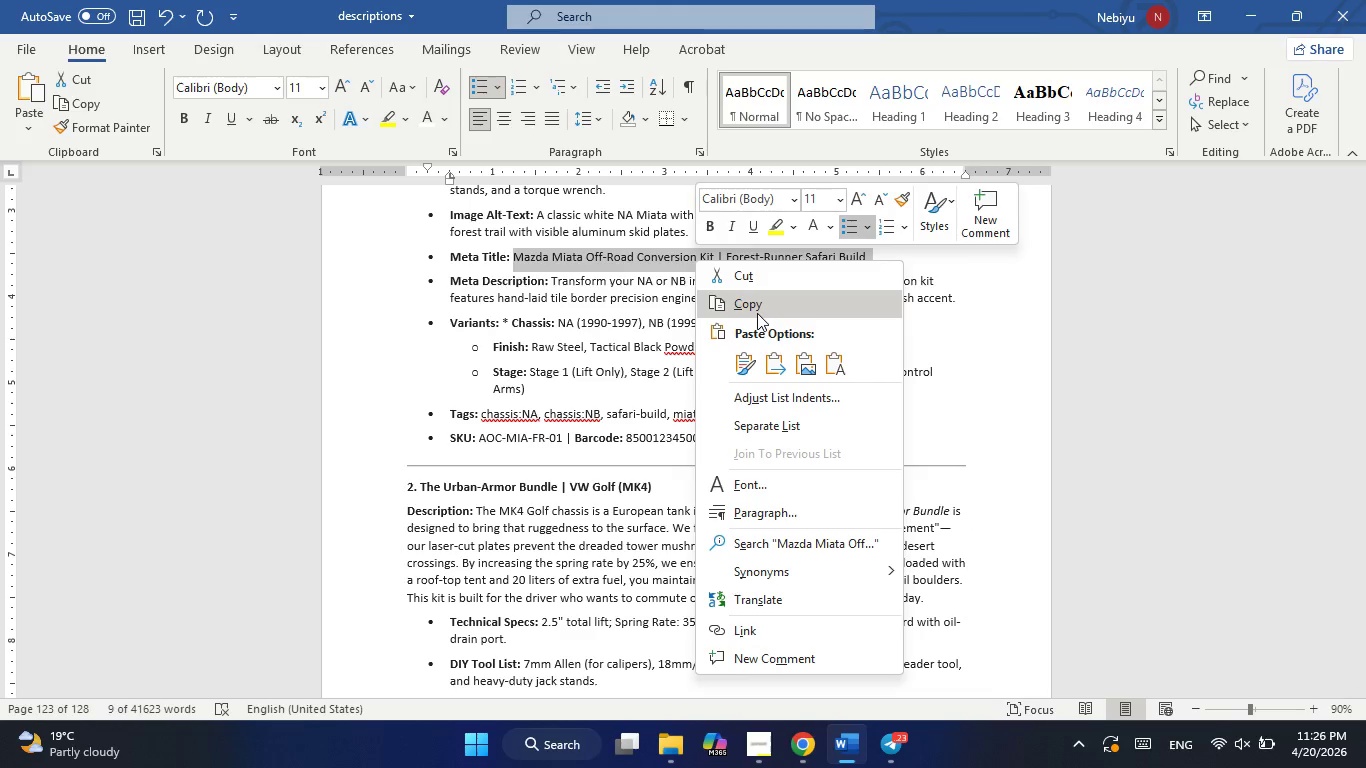 
left_click([757, 313])
 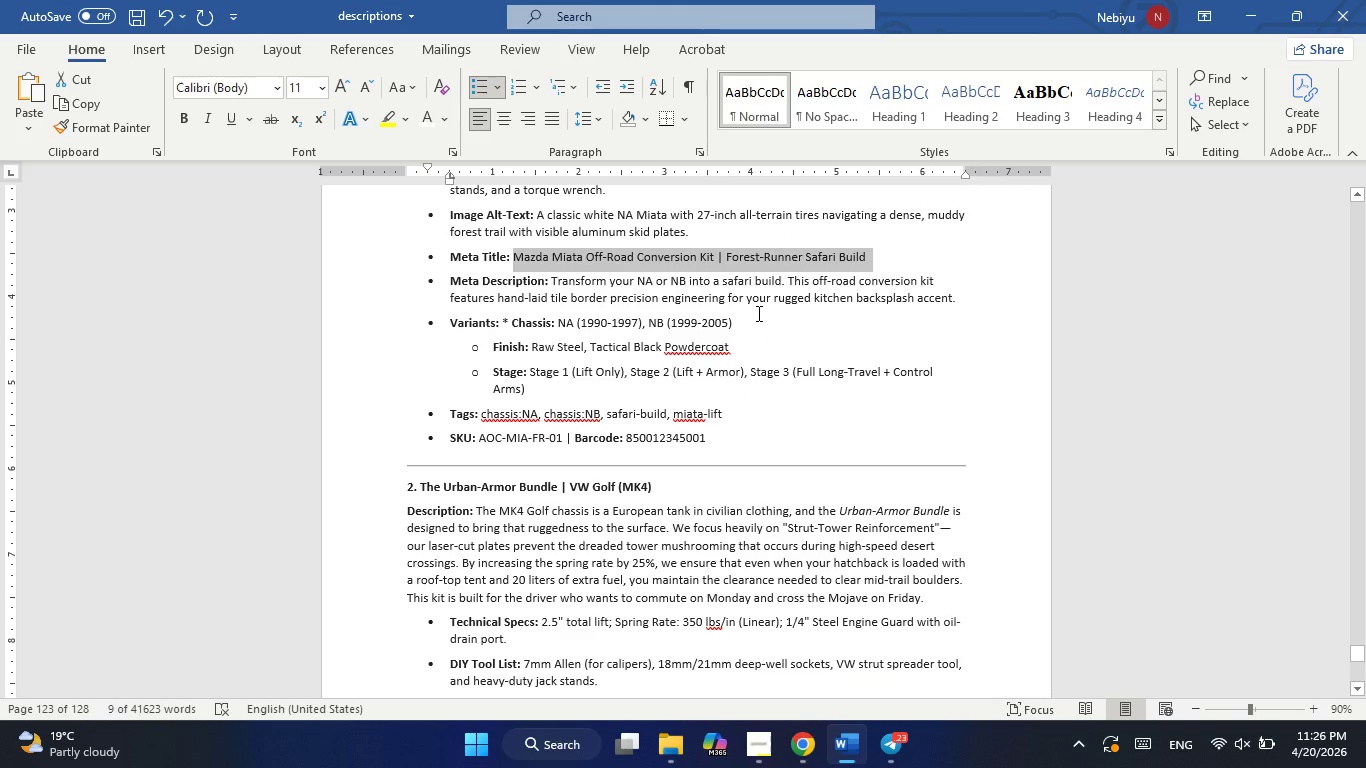 
wait(9.23)
 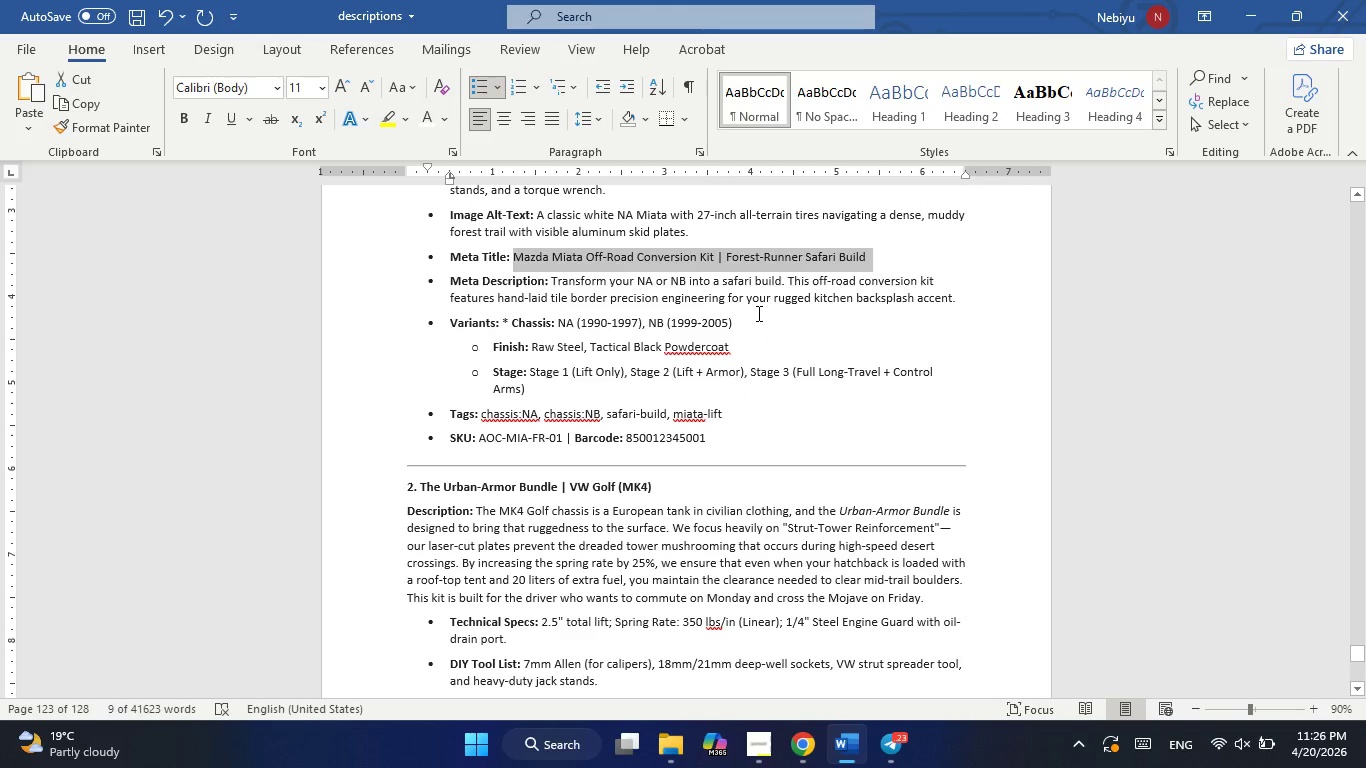 
key(Alt+AltLeft)
 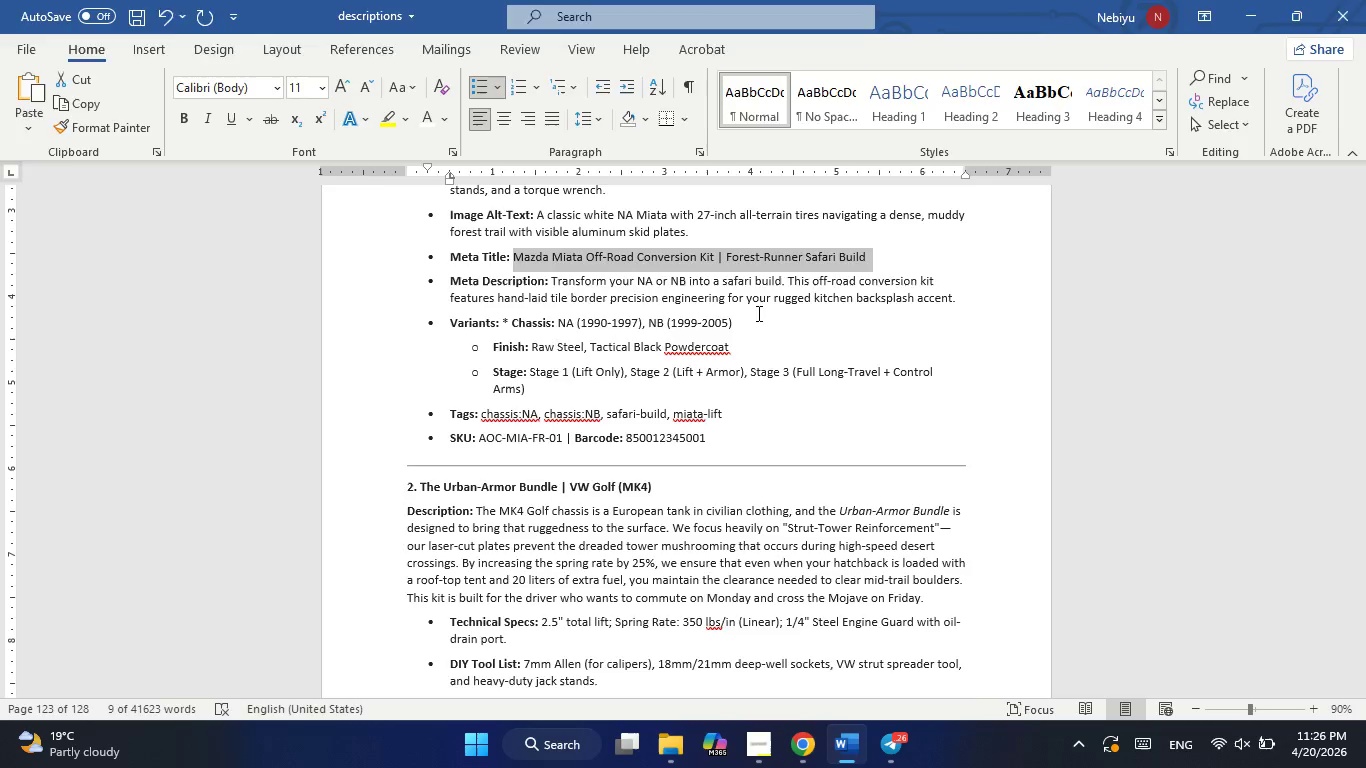 
key(Alt+Tab)
 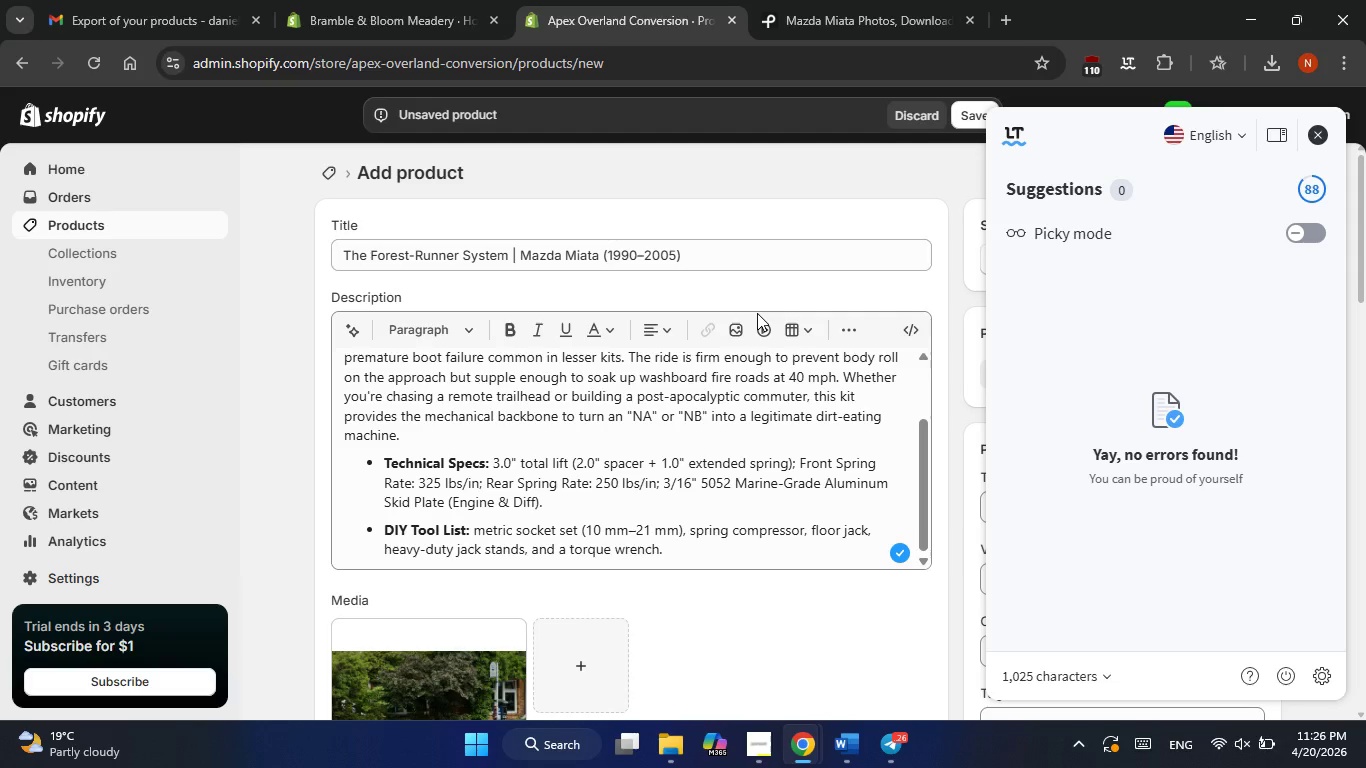 
key(Alt+AltLeft)
 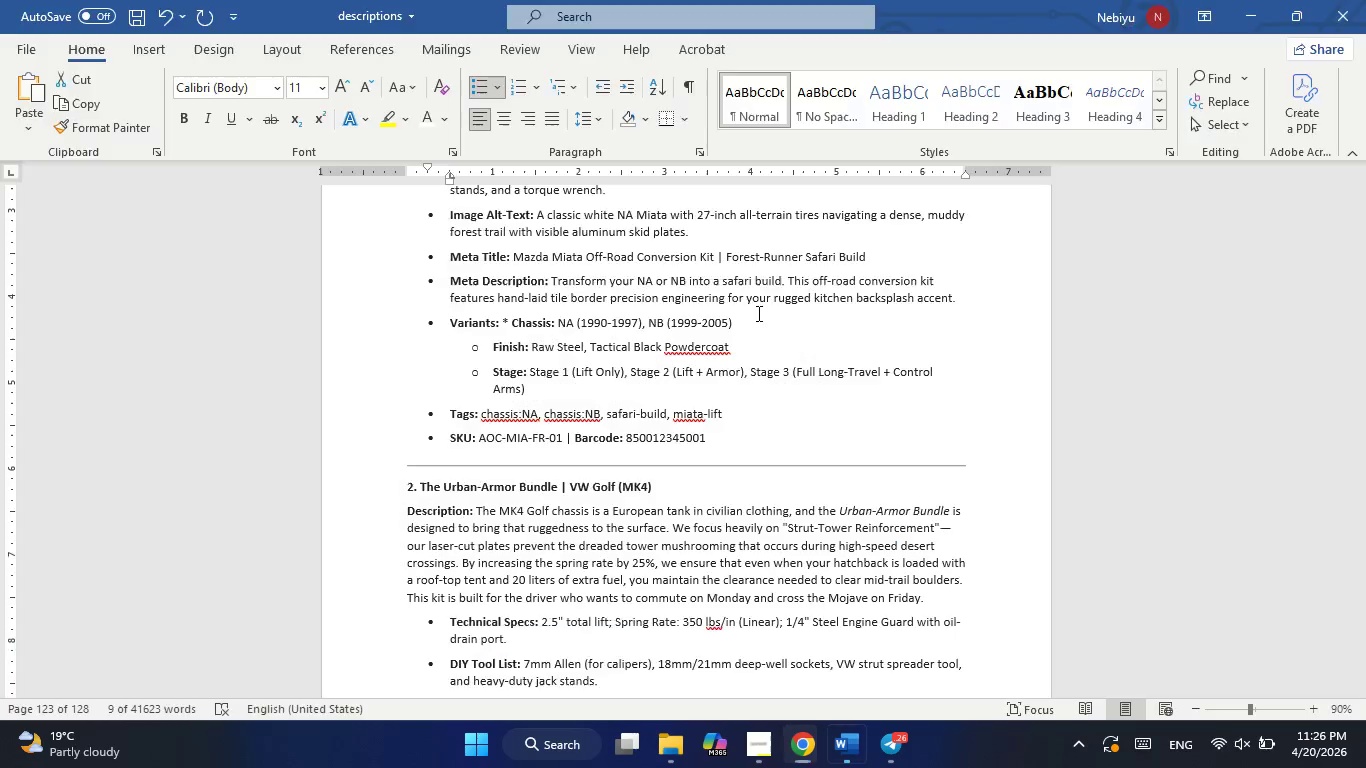 
key(Alt+Tab)
 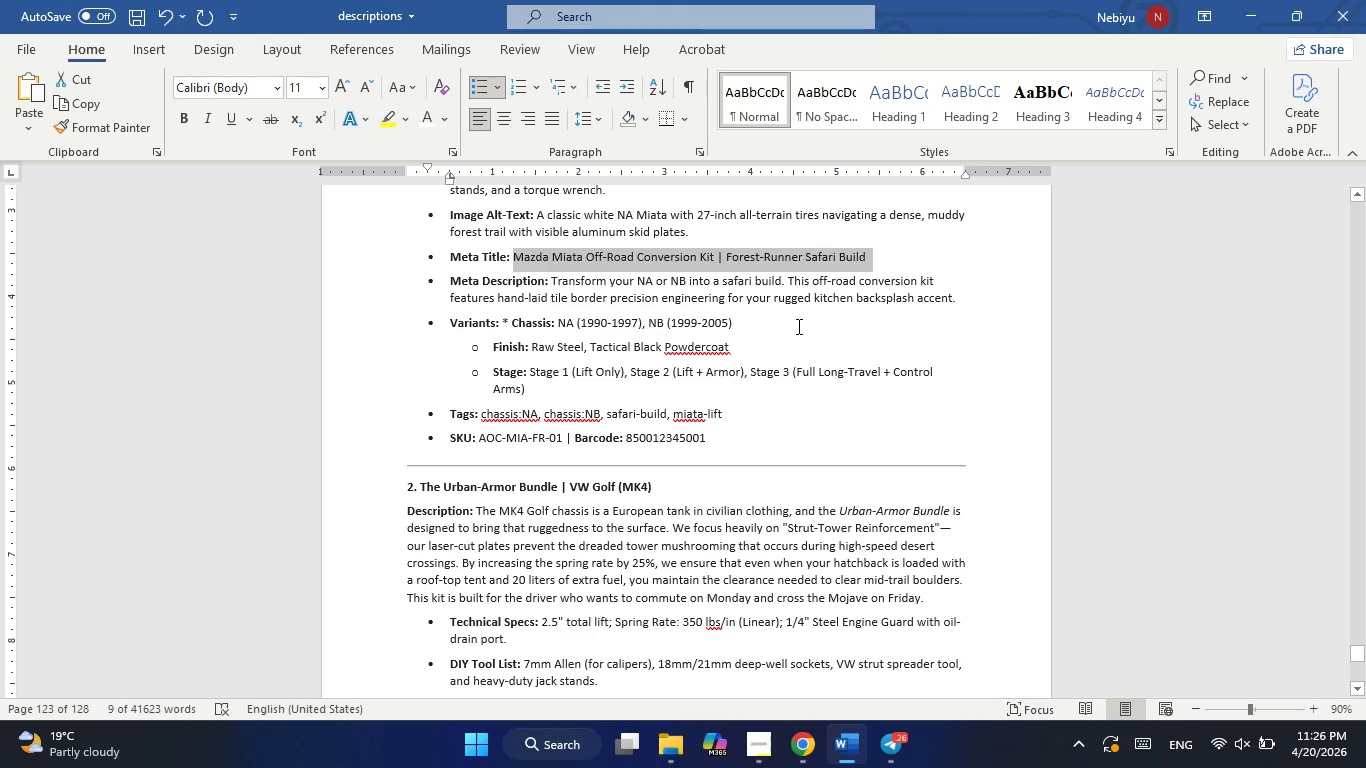 
left_click([1002, 402])
 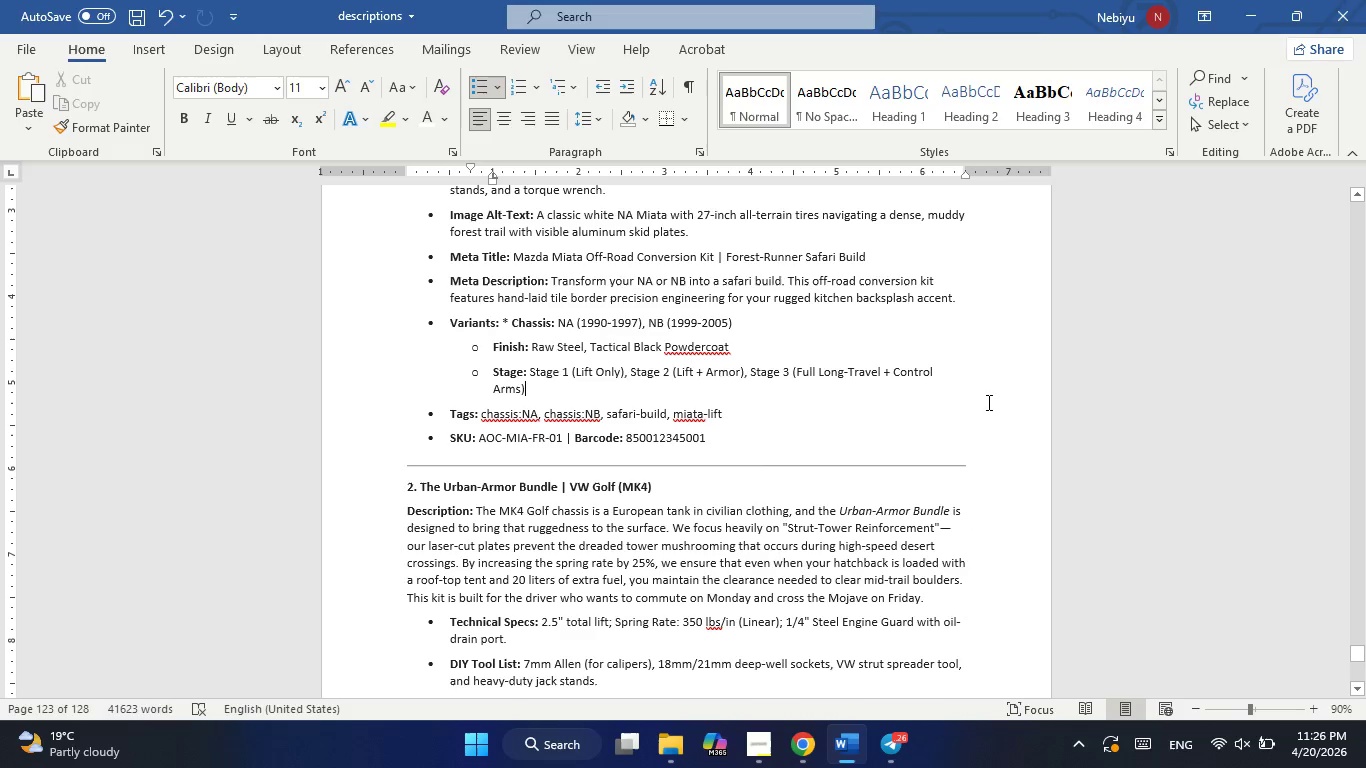 
key(Alt+AltLeft)
 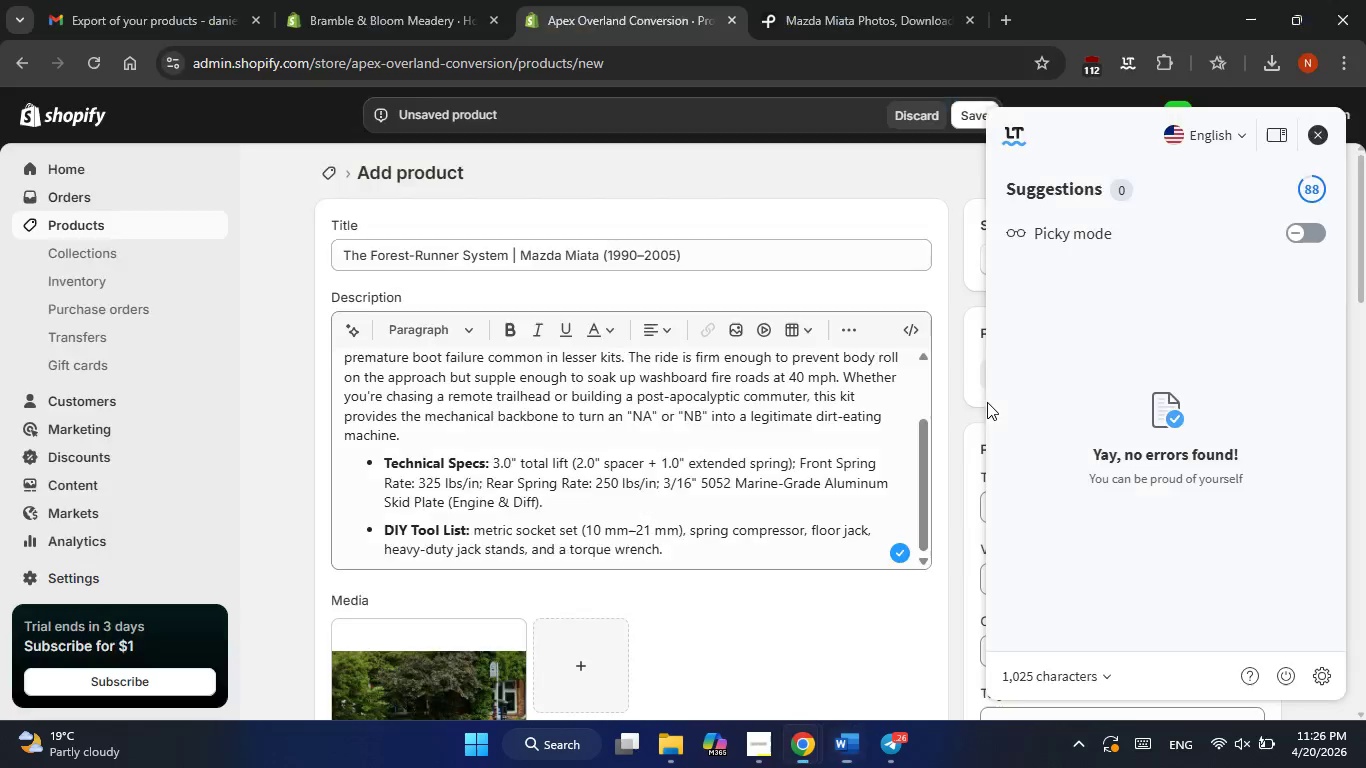 
key(Alt+Tab)
 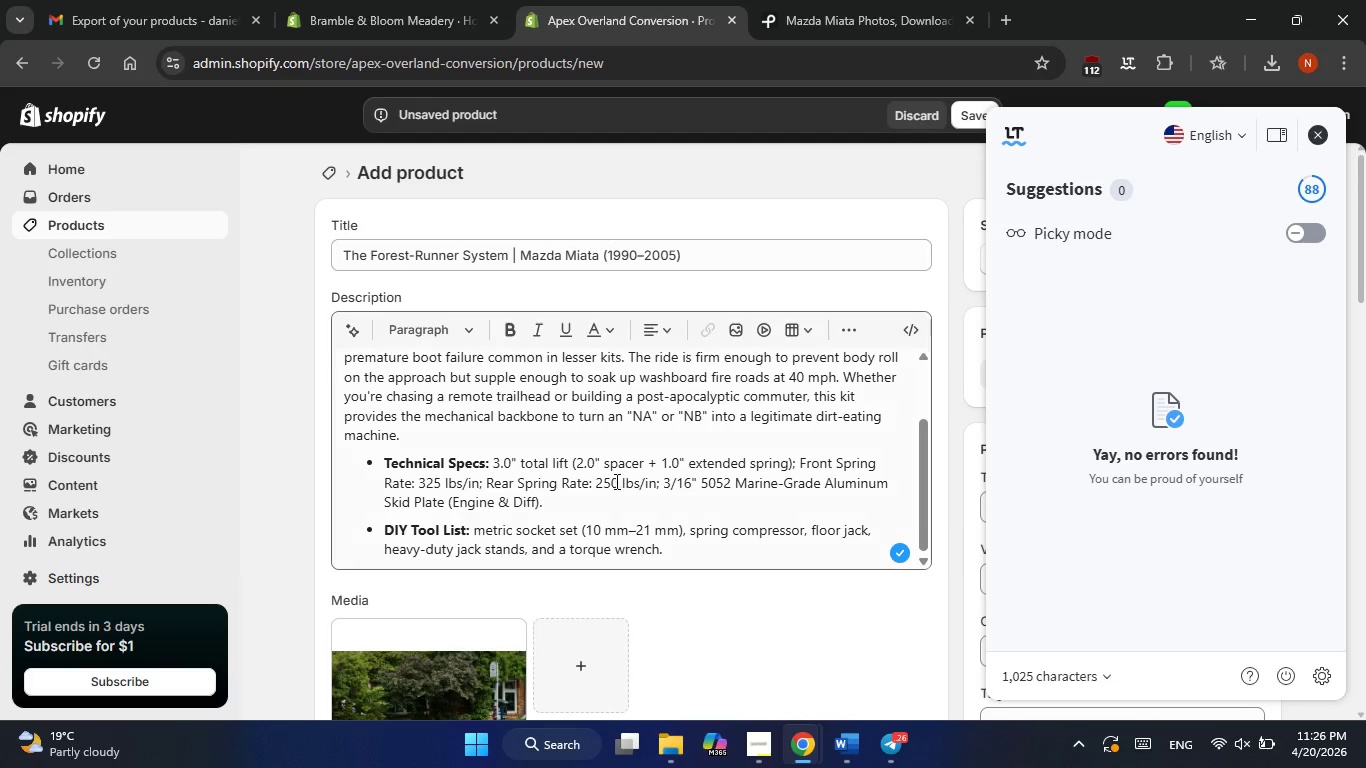 
scroll: coordinate [615, 481], scroll_direction: down, amount: 2.0
 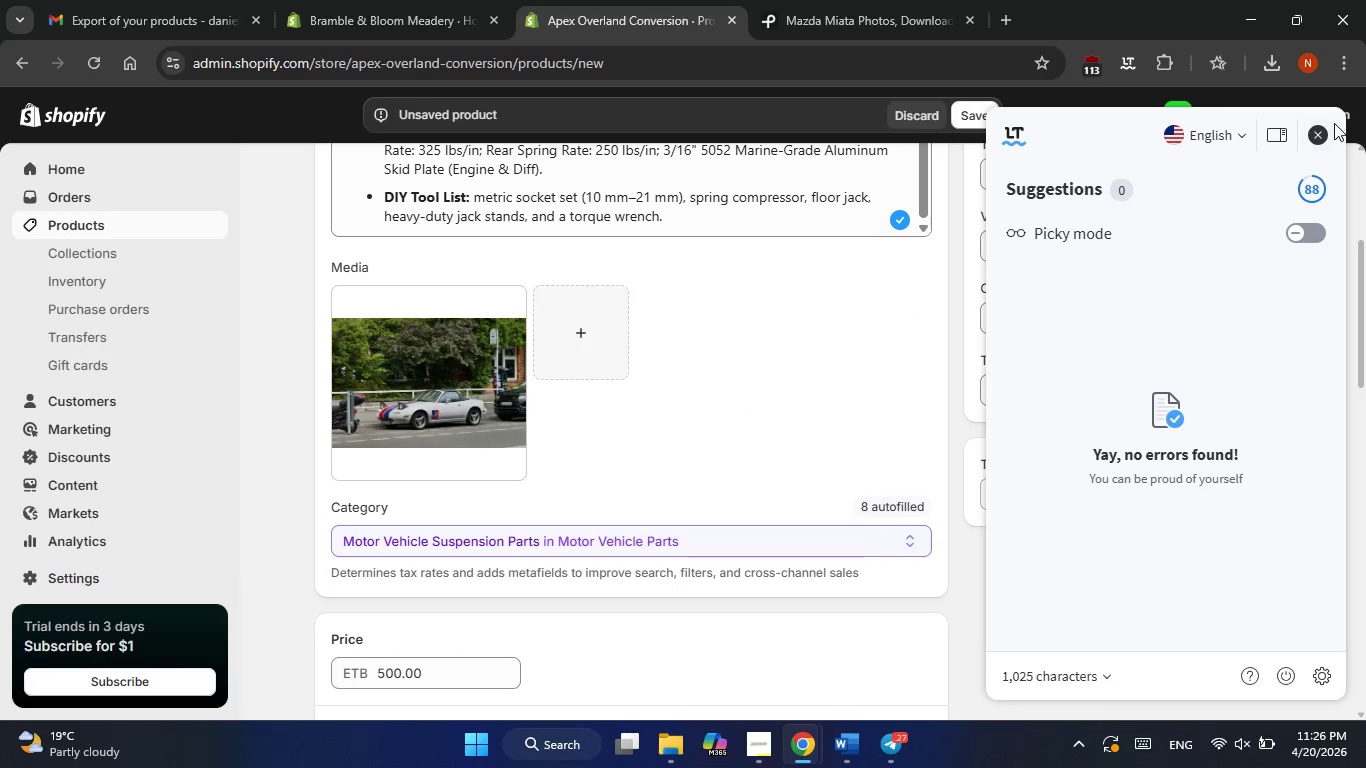 
left_click([1322, 130])
 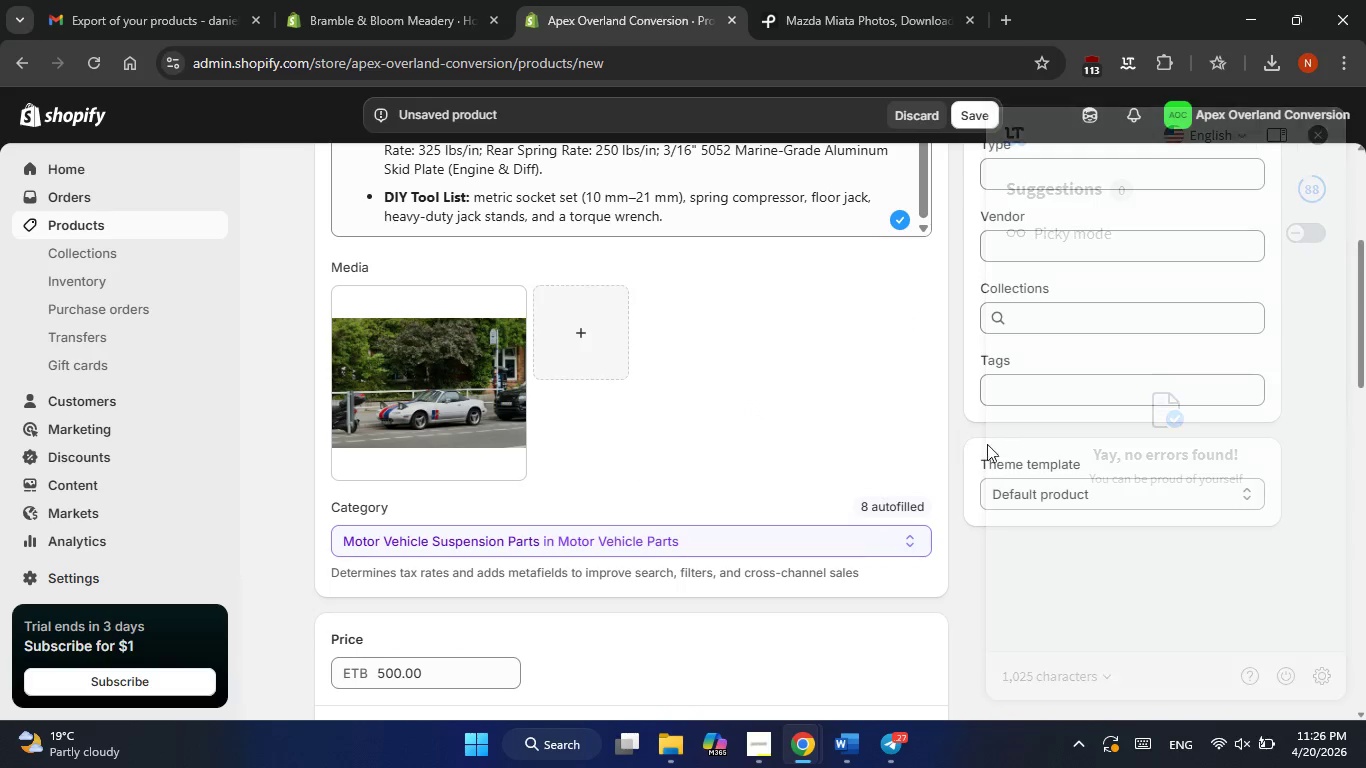 
scroll: coordinate [1106, 550], scroll_direction: up, amount: 4.0
 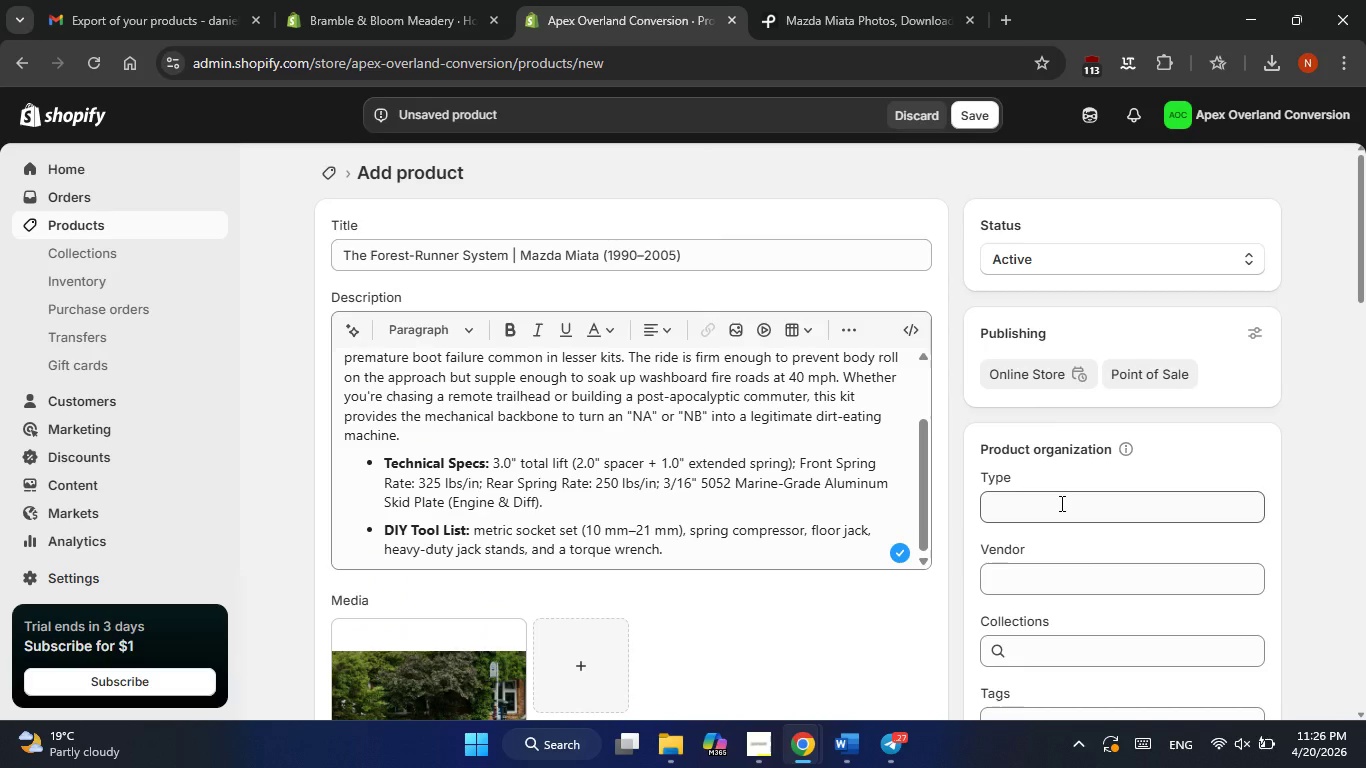 
left_click([1060, 503])
 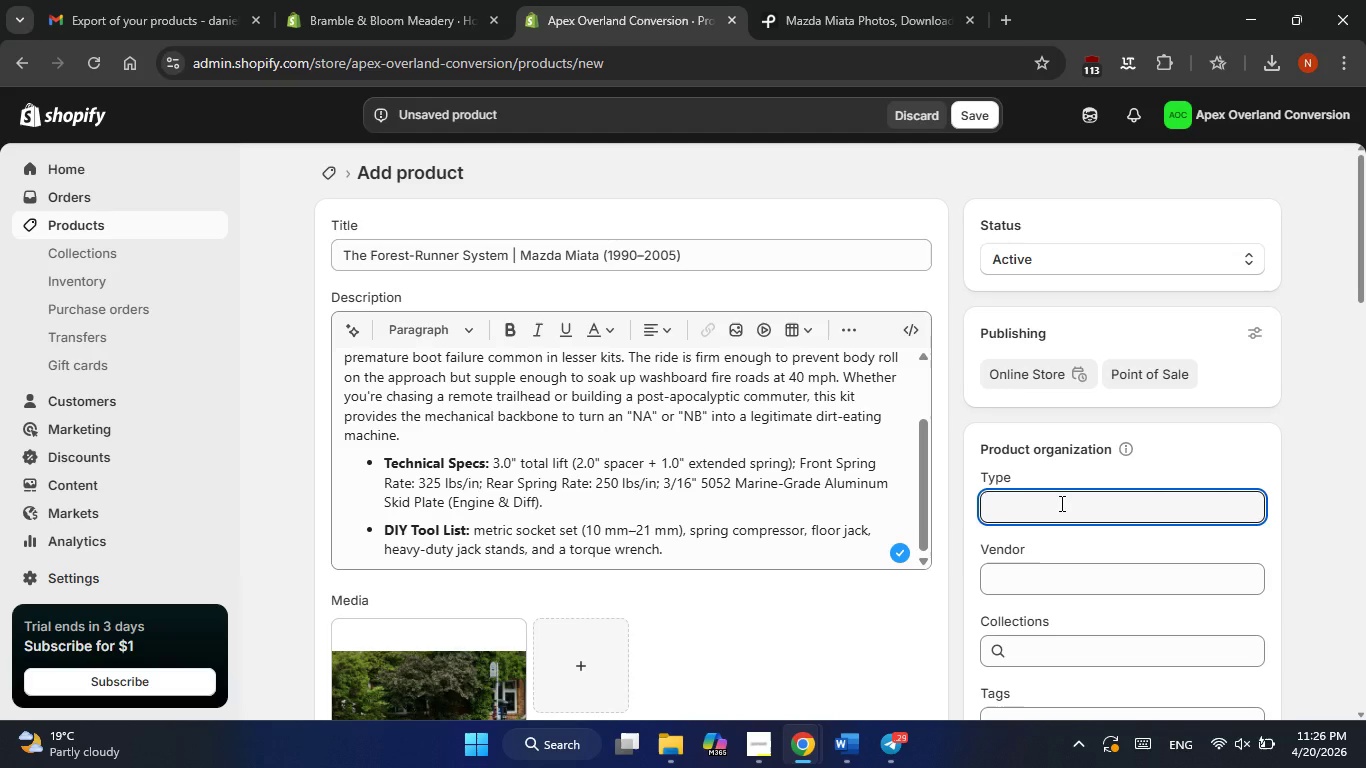 
wait(14.12)
 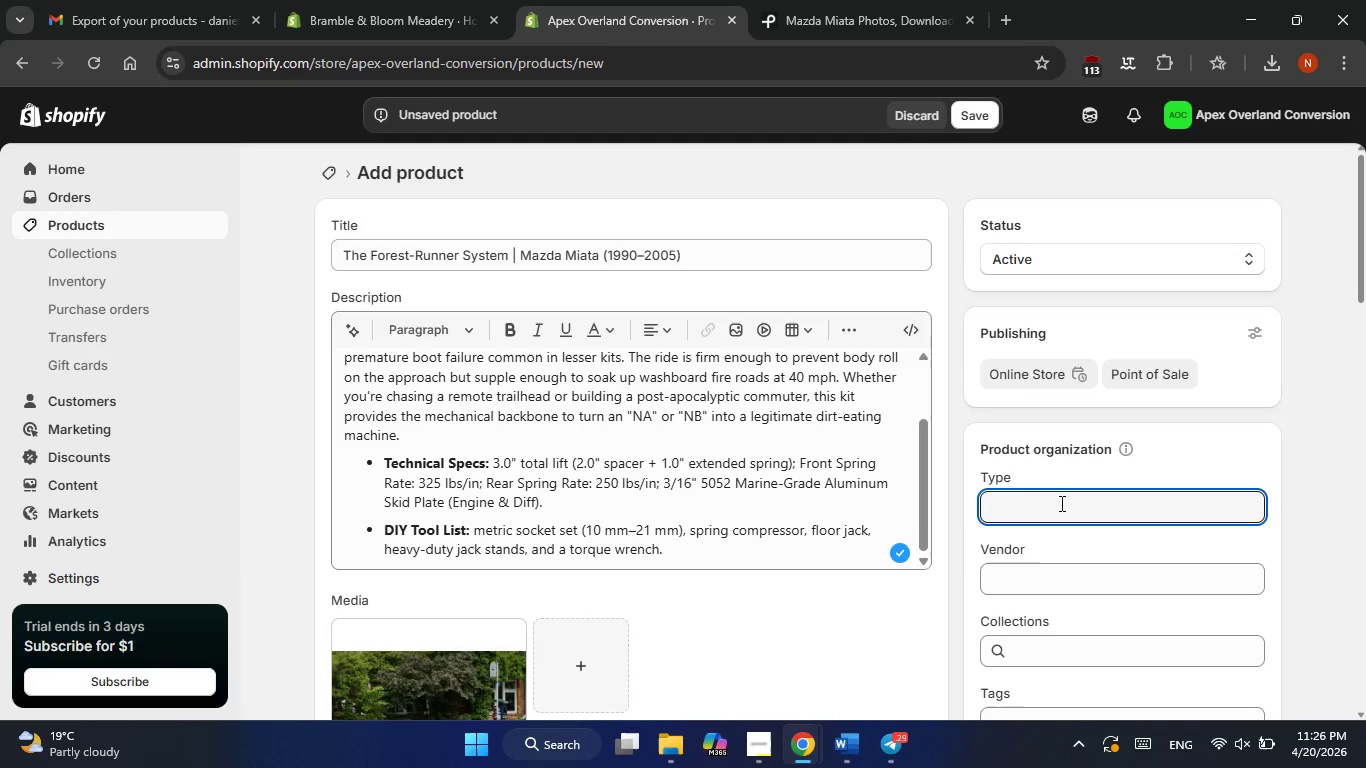 
type(suspension kit)
 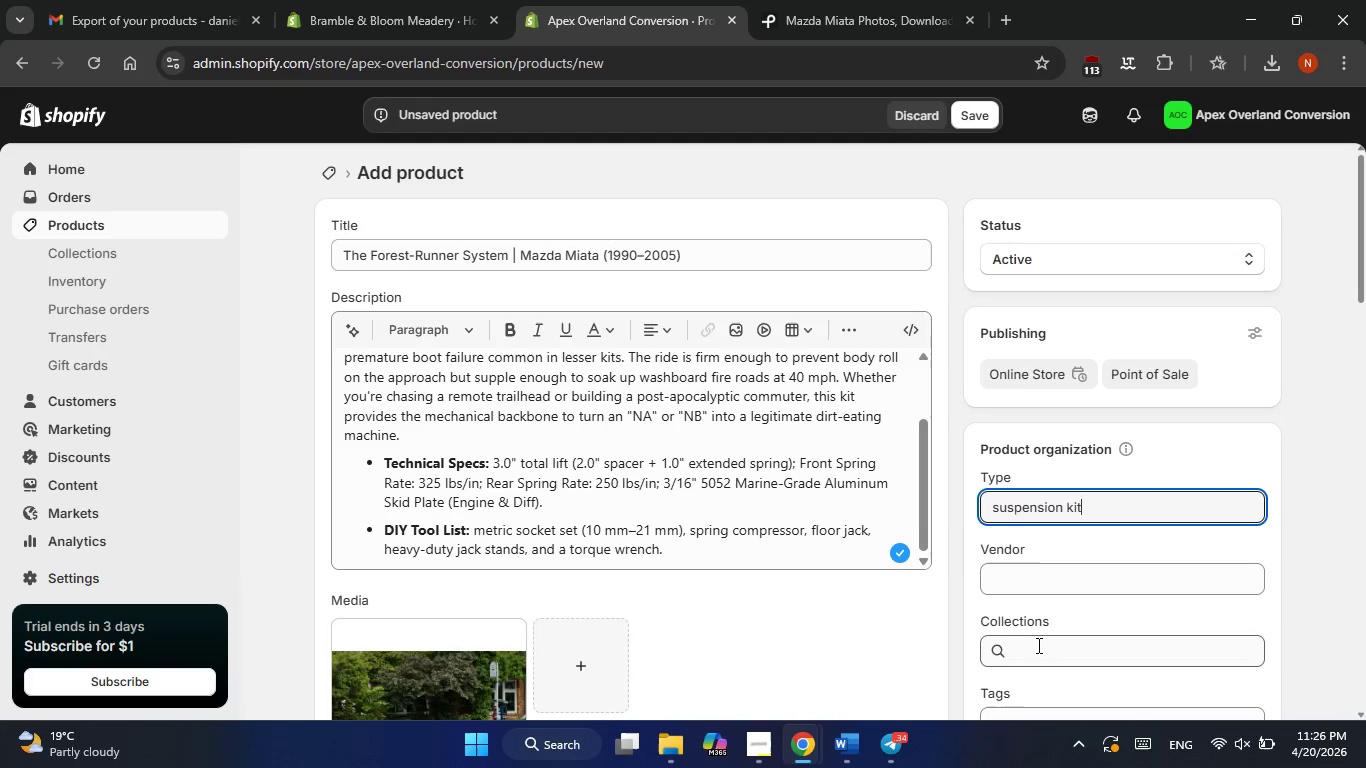 
left_click([1041, 589])
 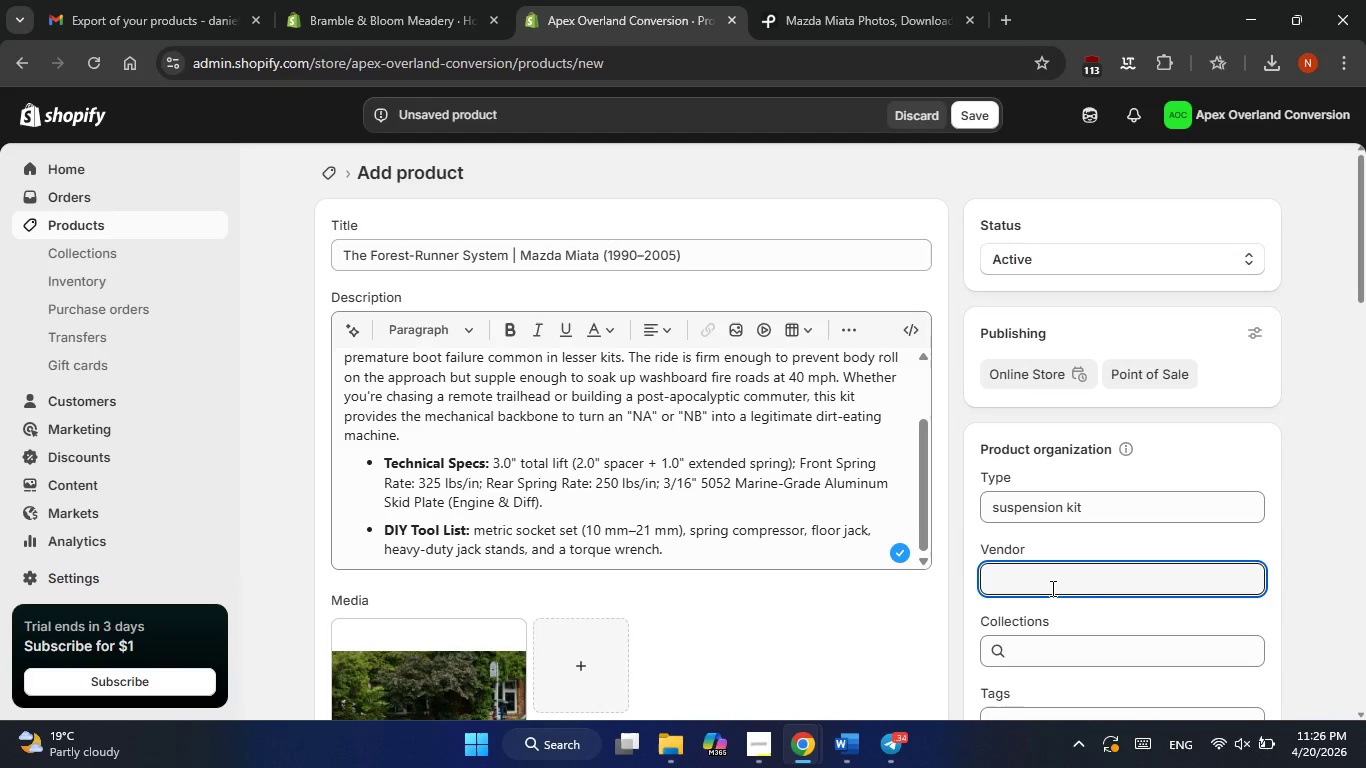 
left_click([1051, 588])
 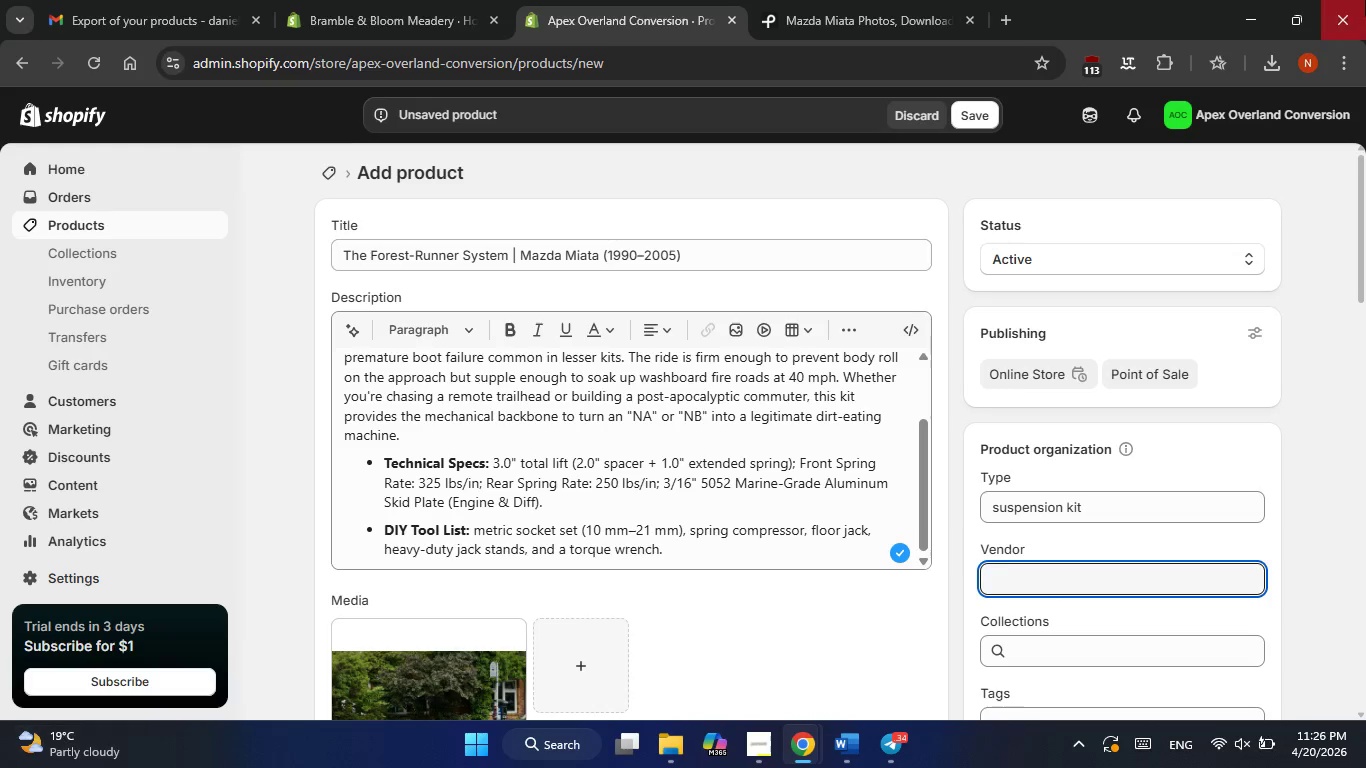 
wait(6.75)
 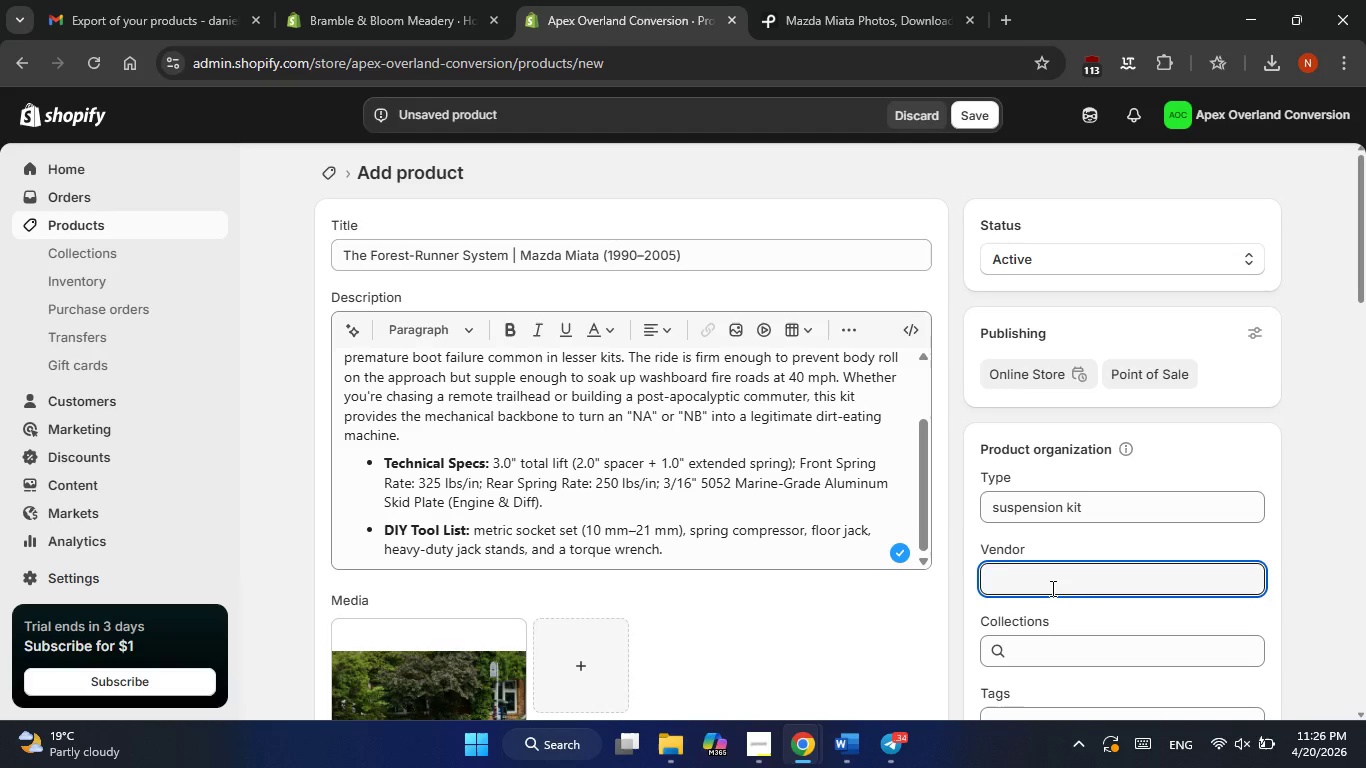 
left_click([997, 572])
 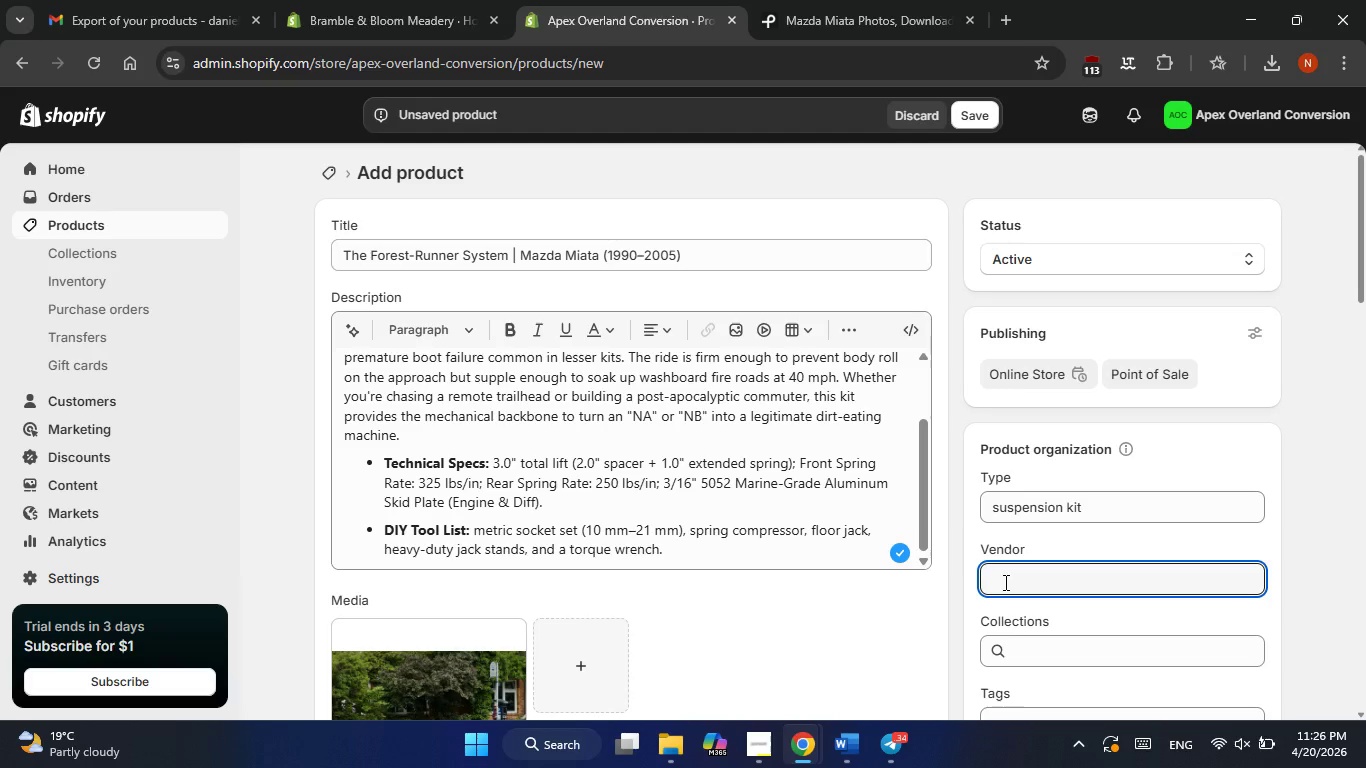 
right_click([1004, 583])
 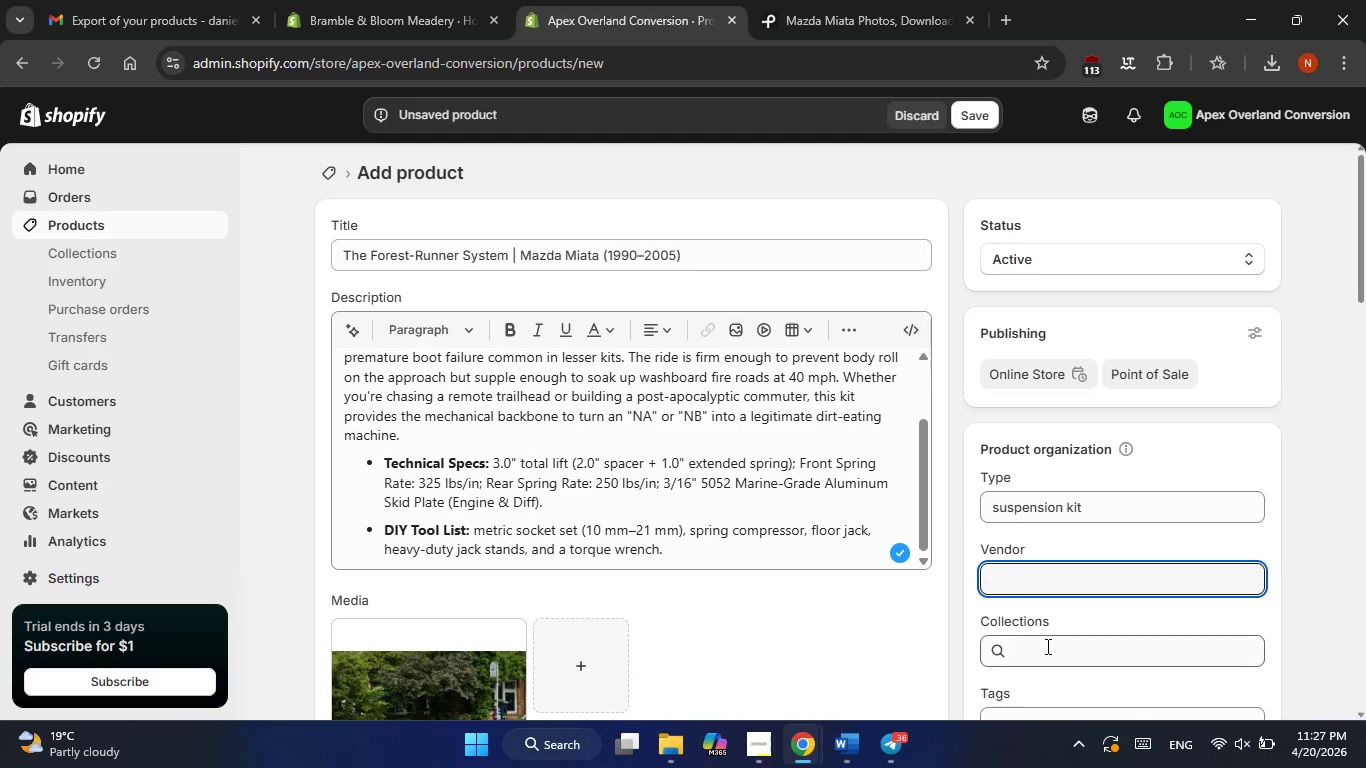 
scroll: coordinate [1050, 646], scroll_direction: none, amount: 0.0
 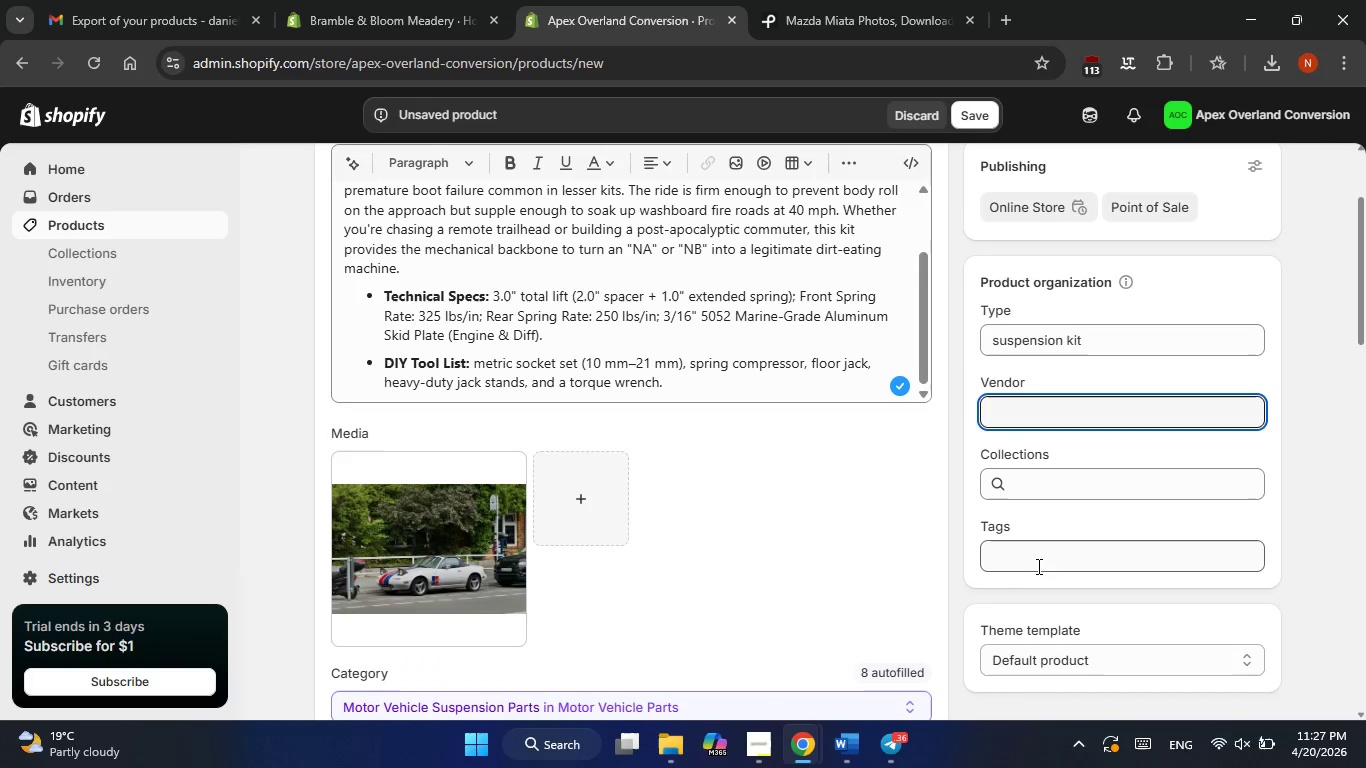 
left_click([1037, 557])
 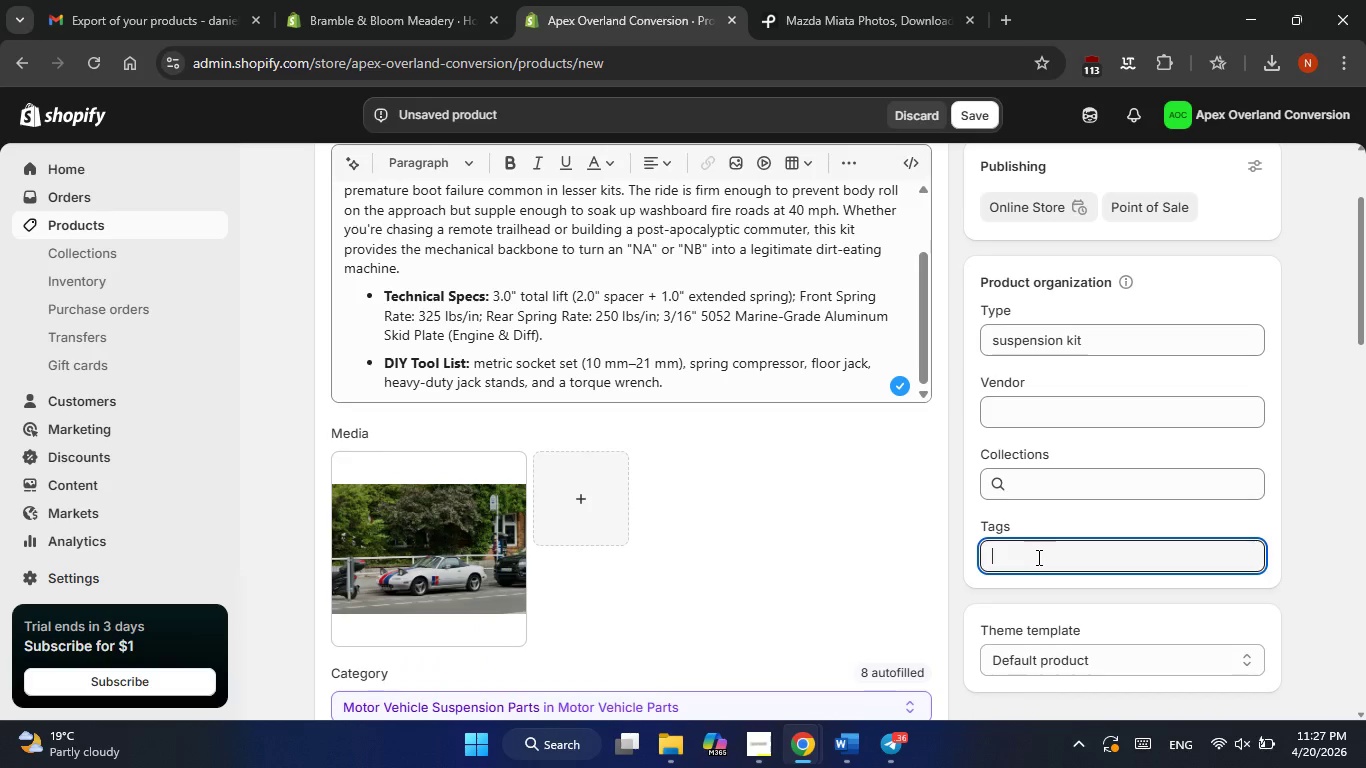 
key(Alt+Tab)
 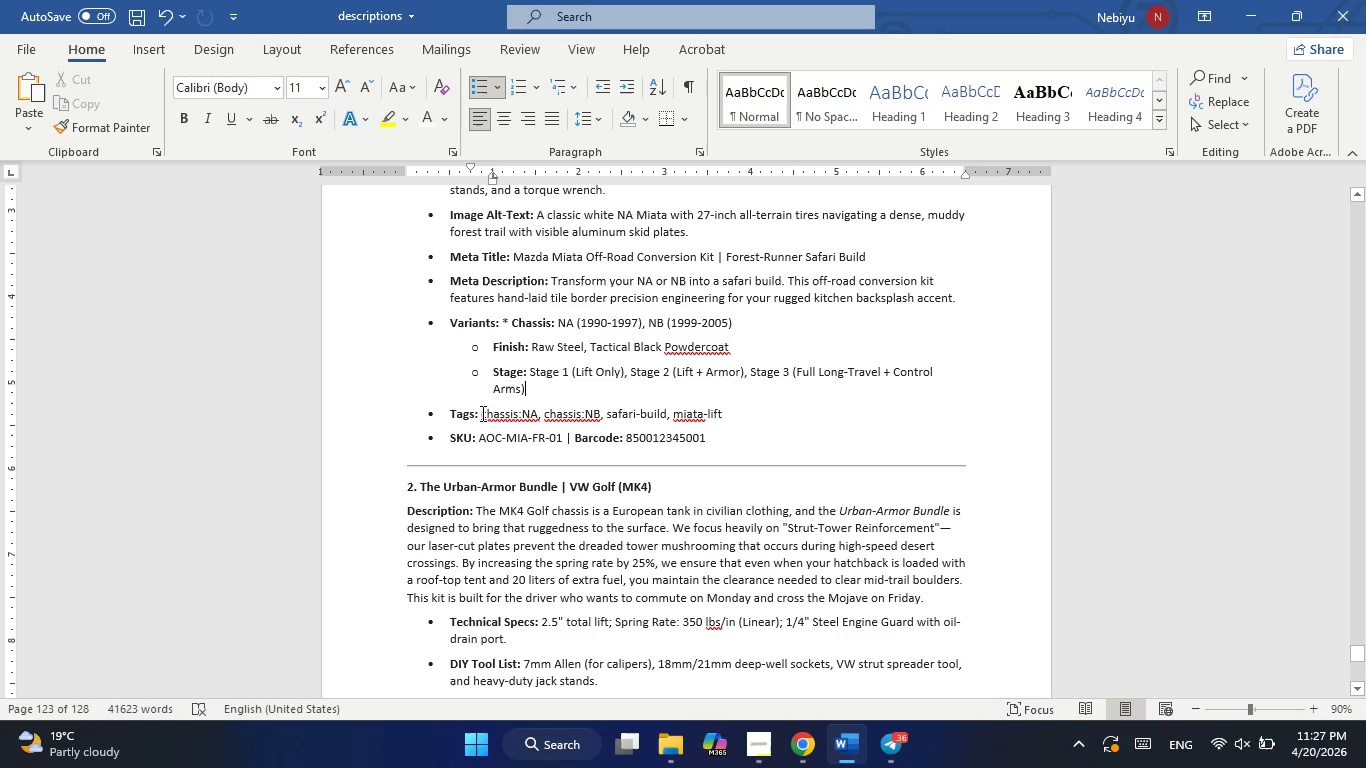 
left_click_drag(start_coordinate=[479, 414], to_coordinate=[724, 416])
 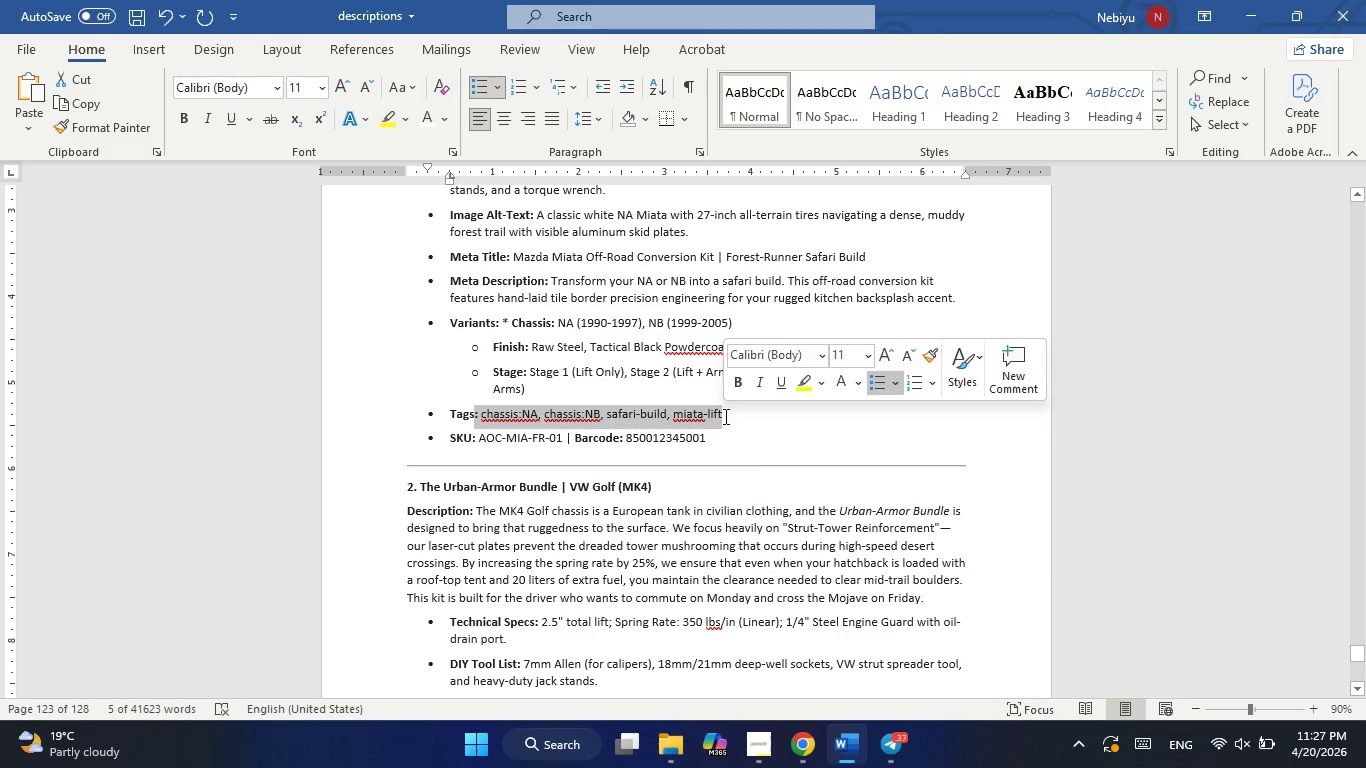 
key(Control+C)
 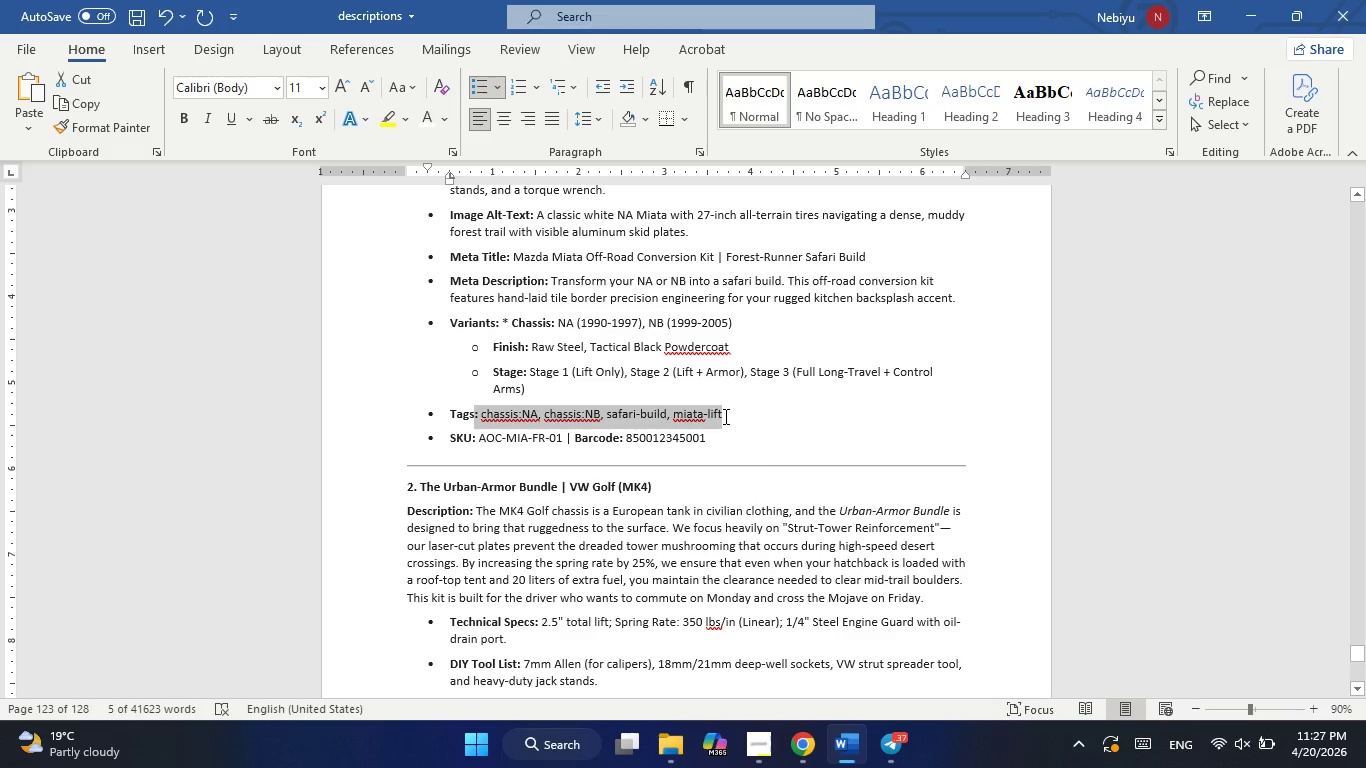 
key(Alt+AltLeft)
 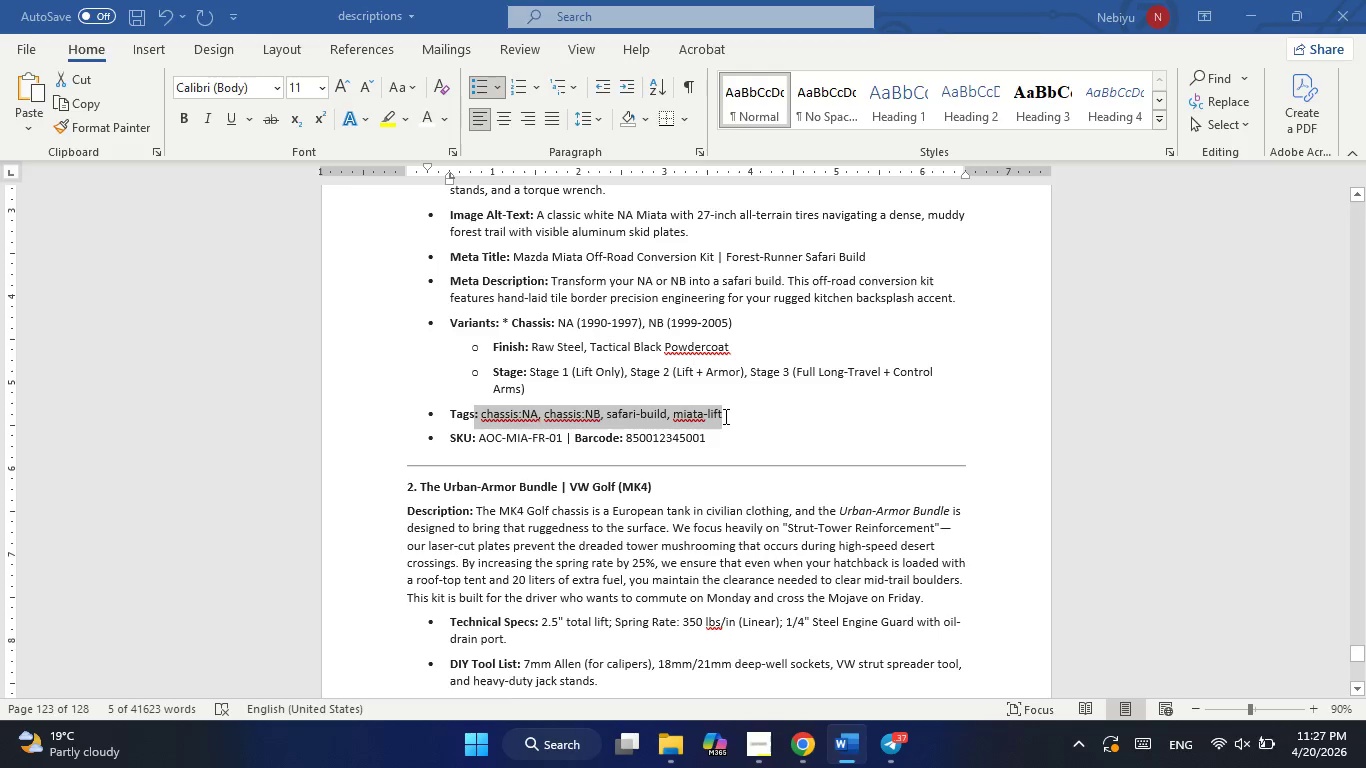 
key(Alt+Tab)
 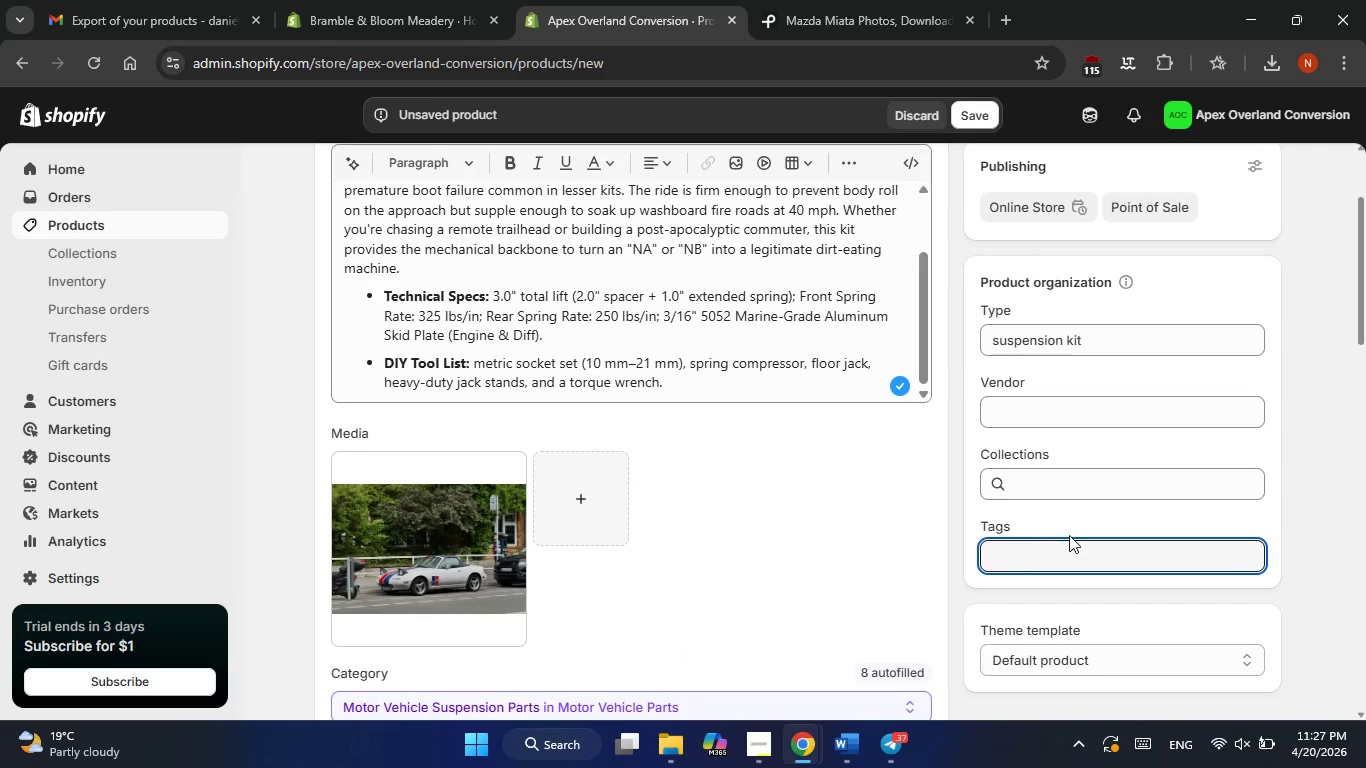 
left_click([1062, 542])
 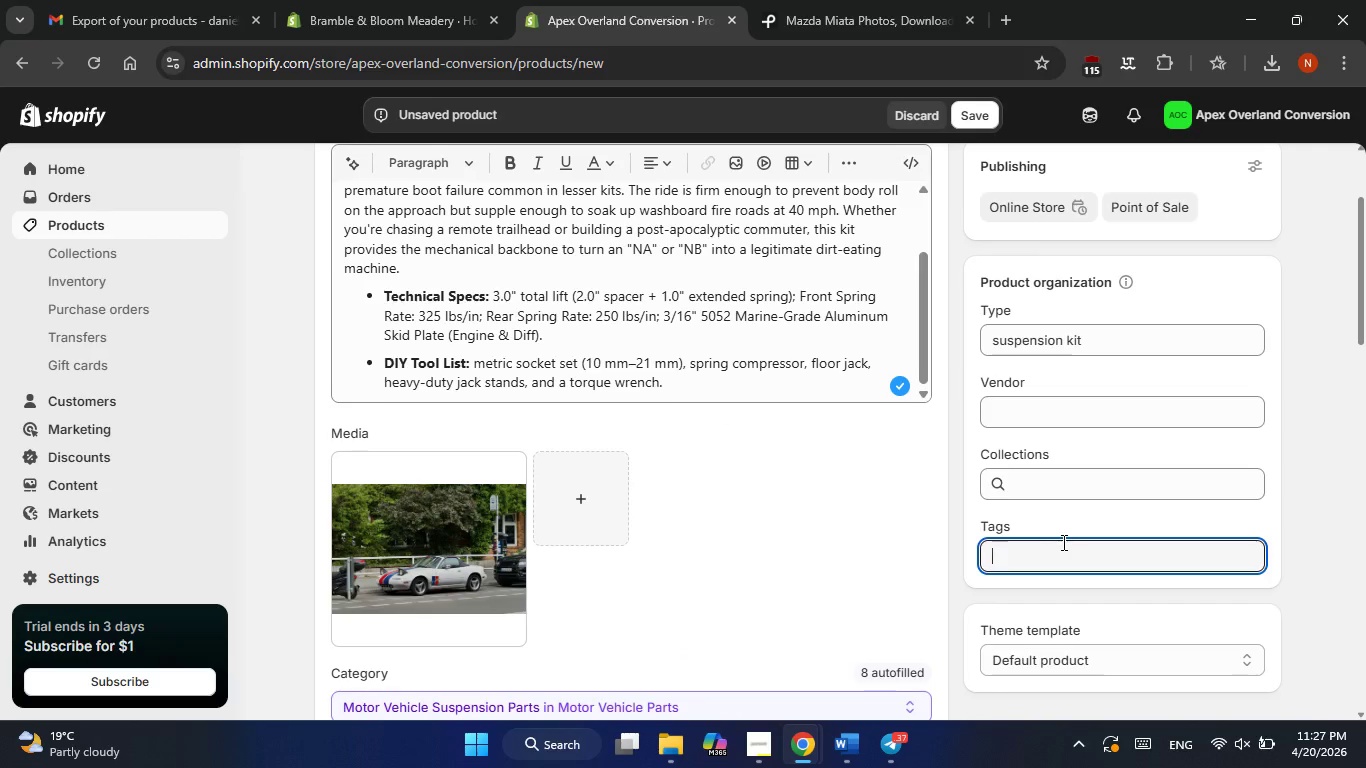 
right_click([1062, 542])
 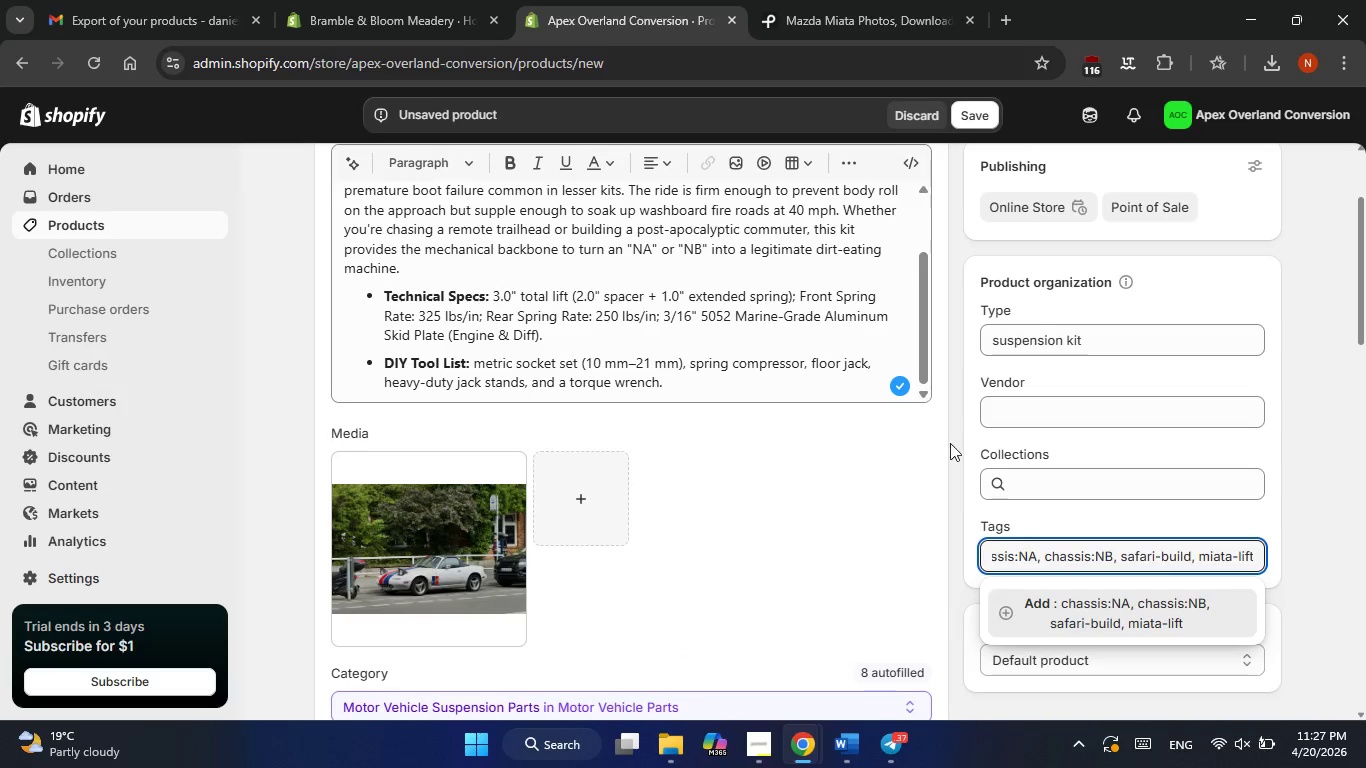 
key(Control+Z)
 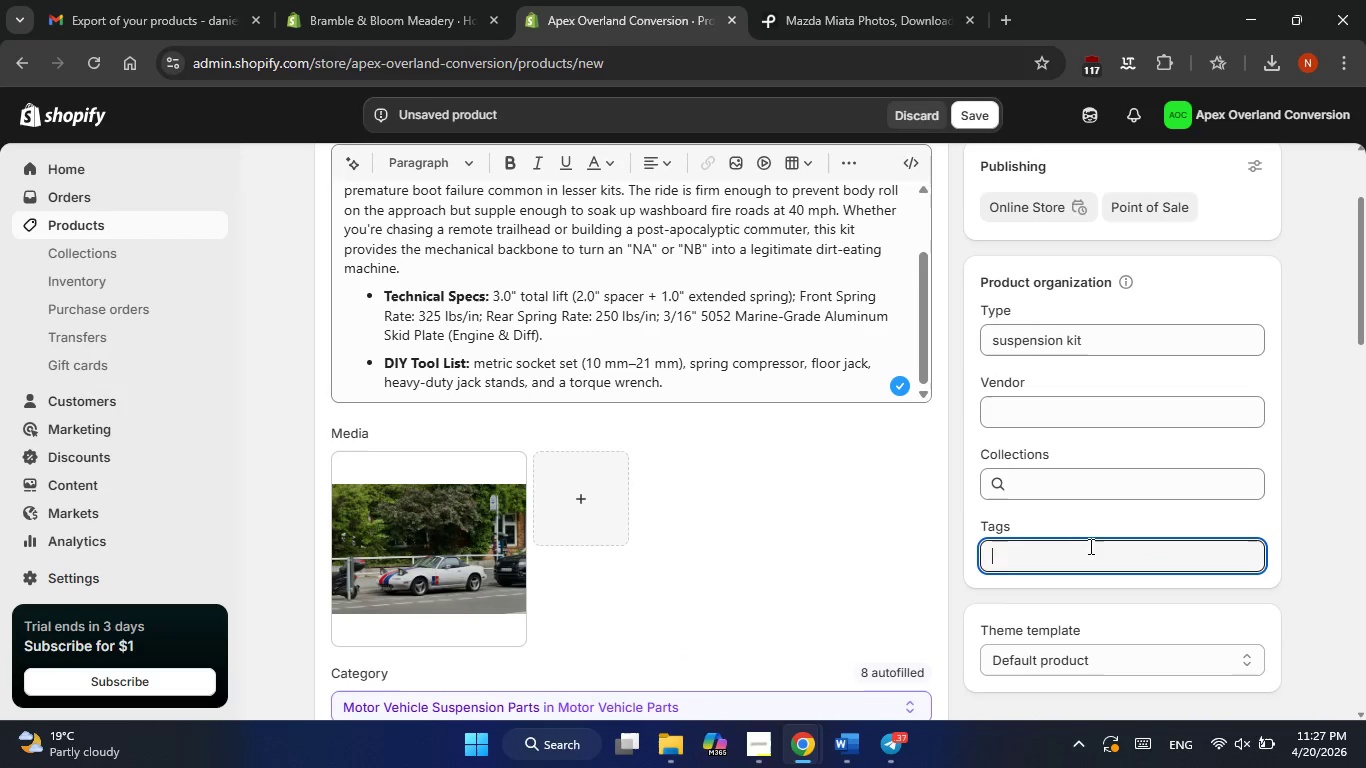 
right_click([1088, 547])
 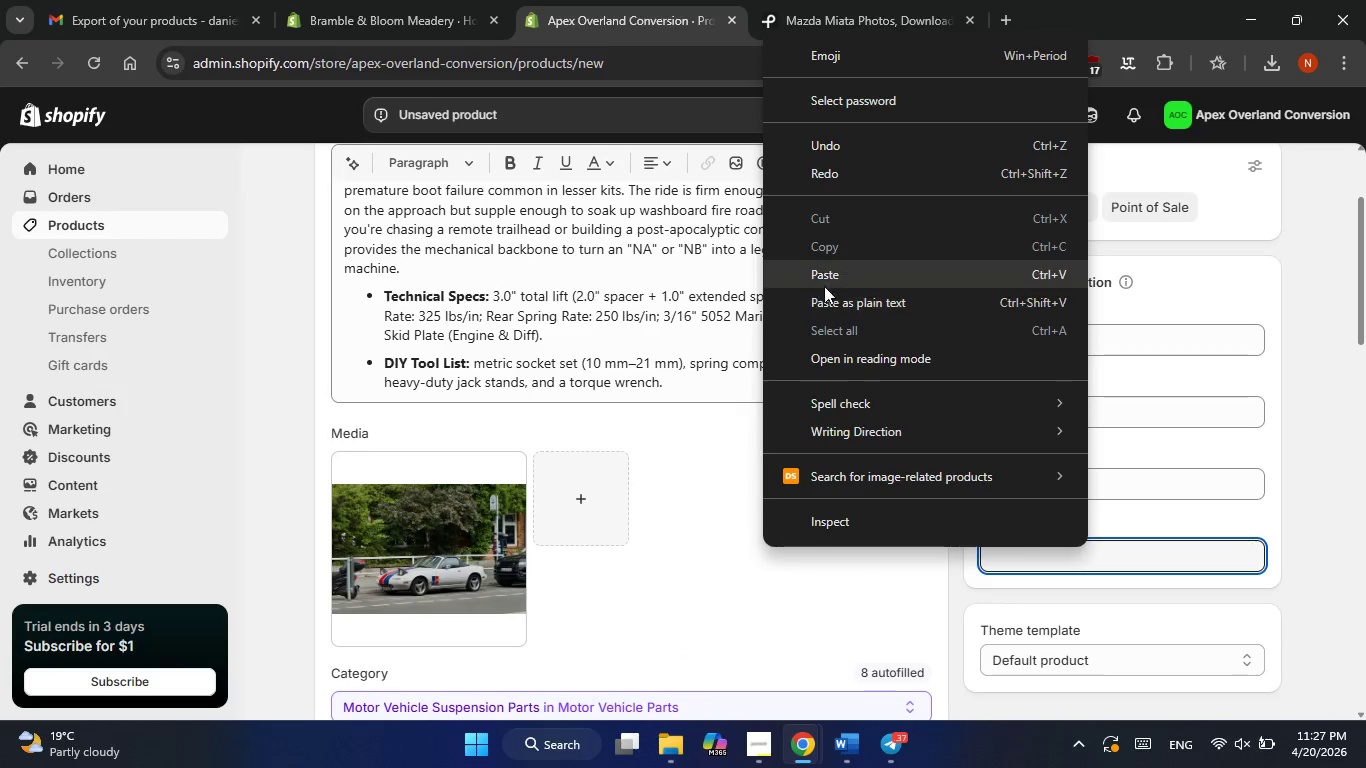 
left_click([828, 280])
 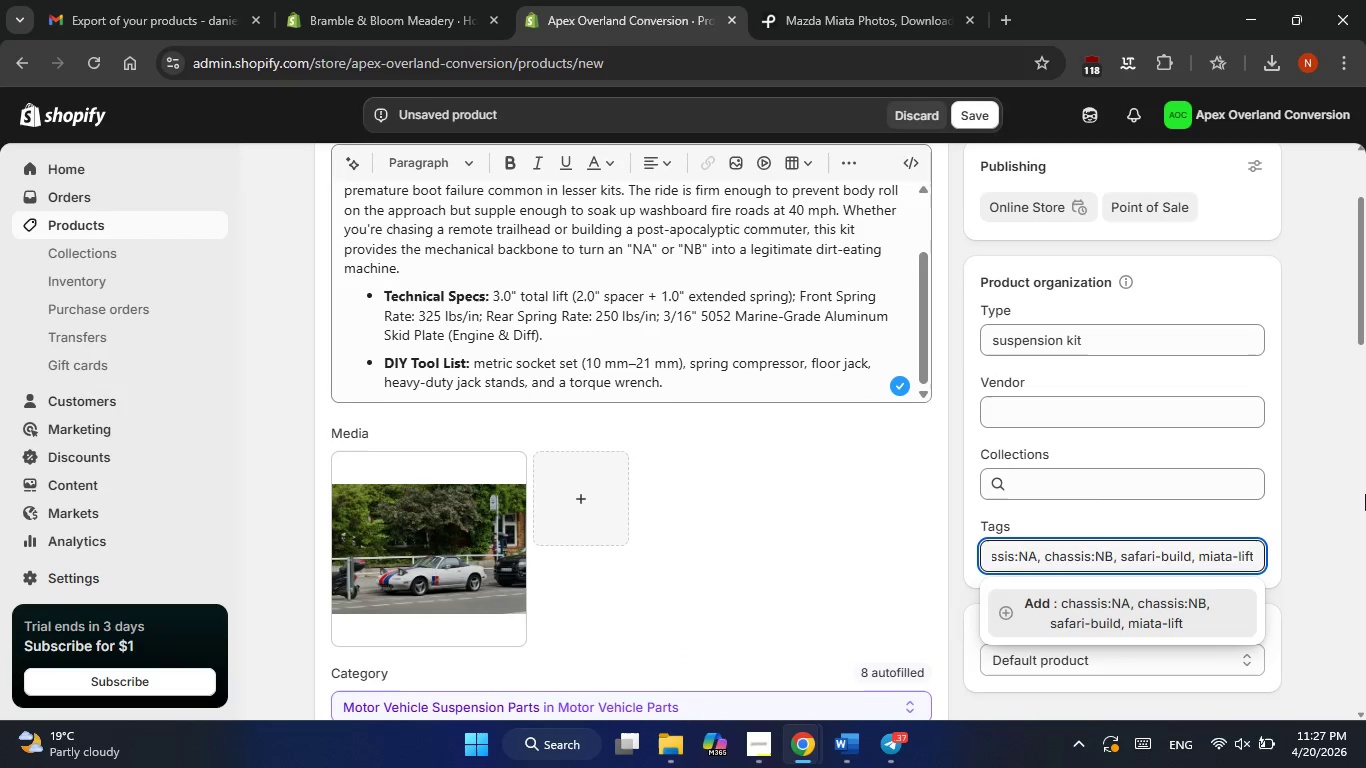 
left_click([1305, 496])
 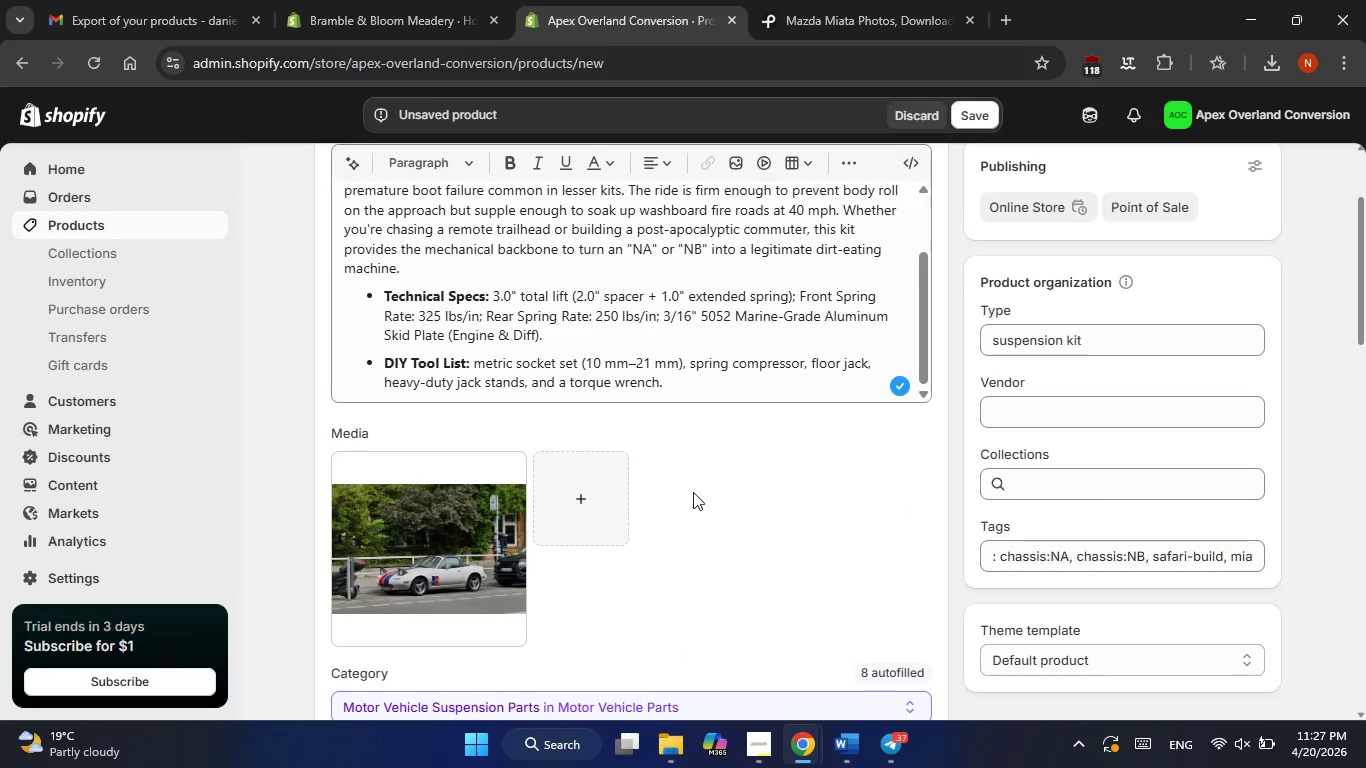 
scroll: coordinate [662, 492], scroll_direction: up, amount: 1.0
 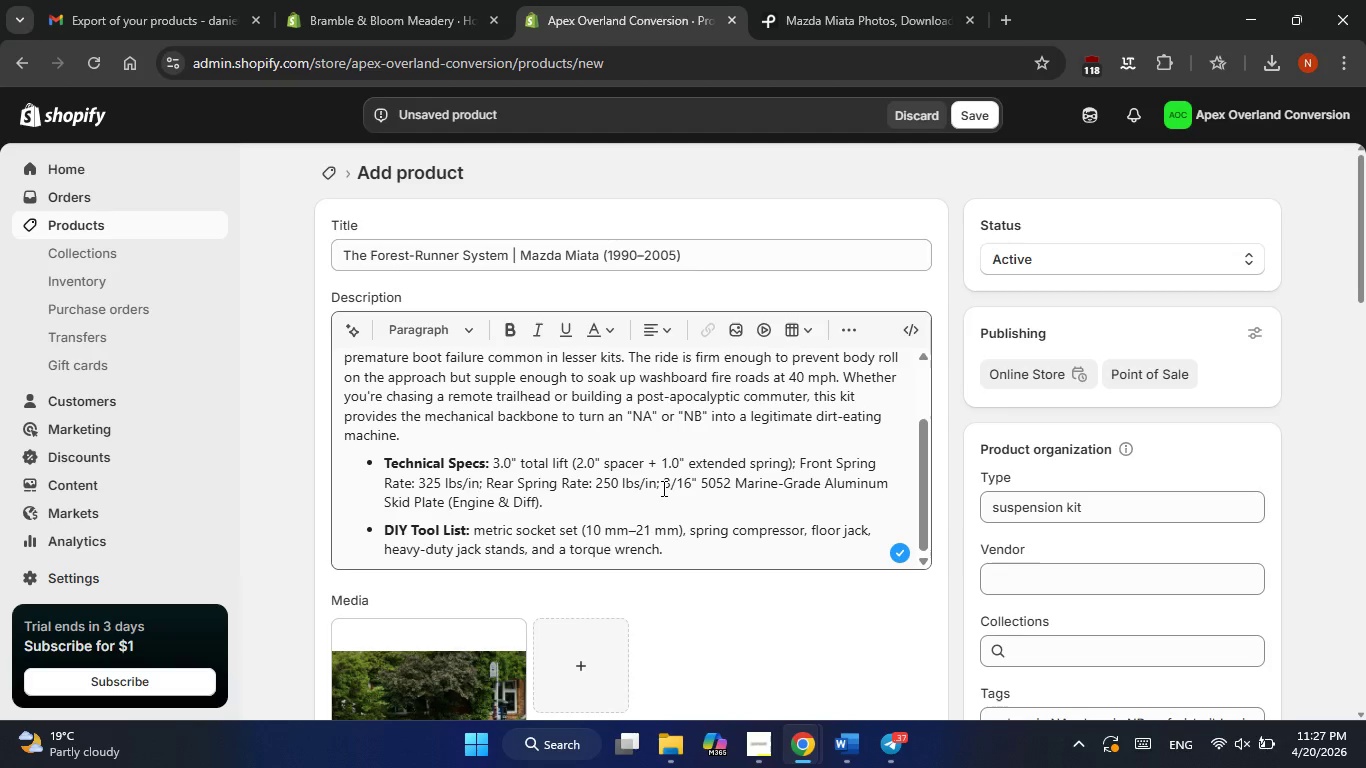 
wait(16.74)
 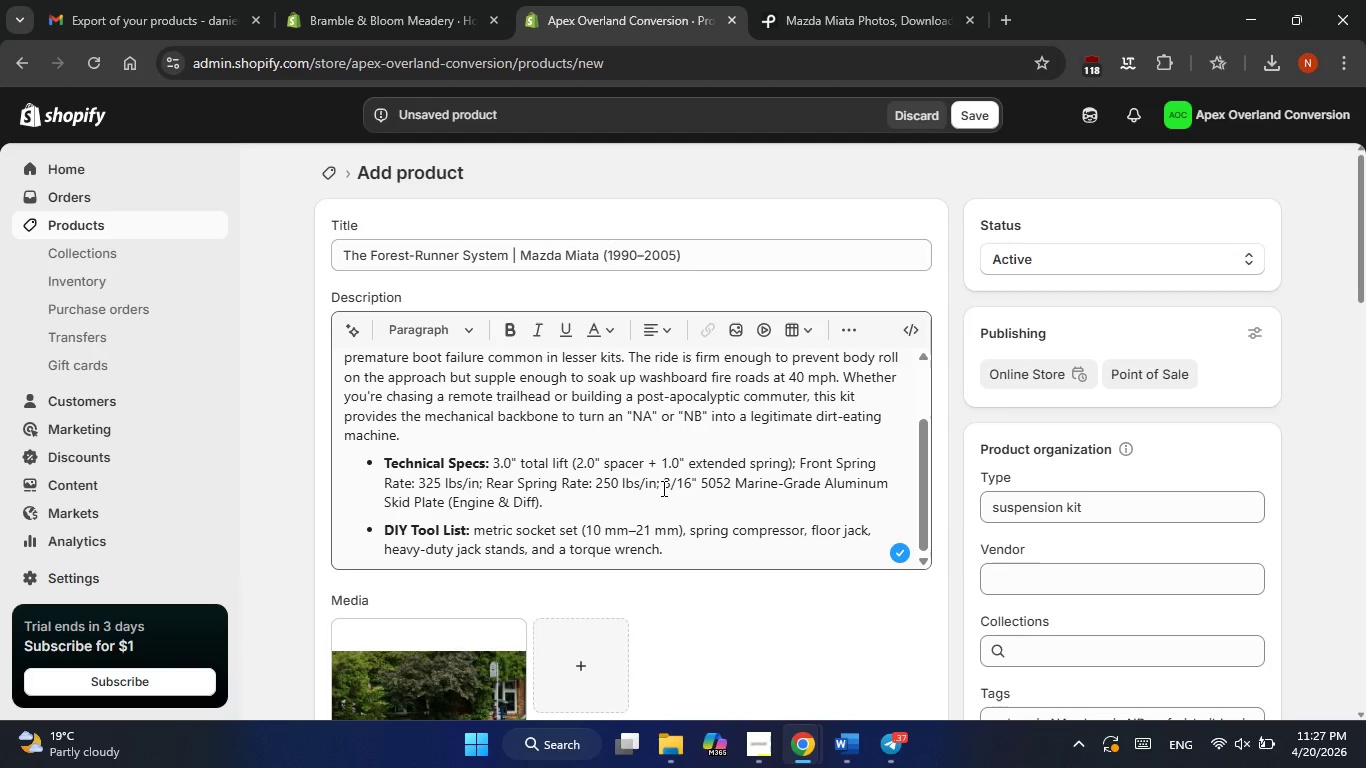 
scroll: coordinate [619, 527], scroll_direction: down, amount: 3.0
 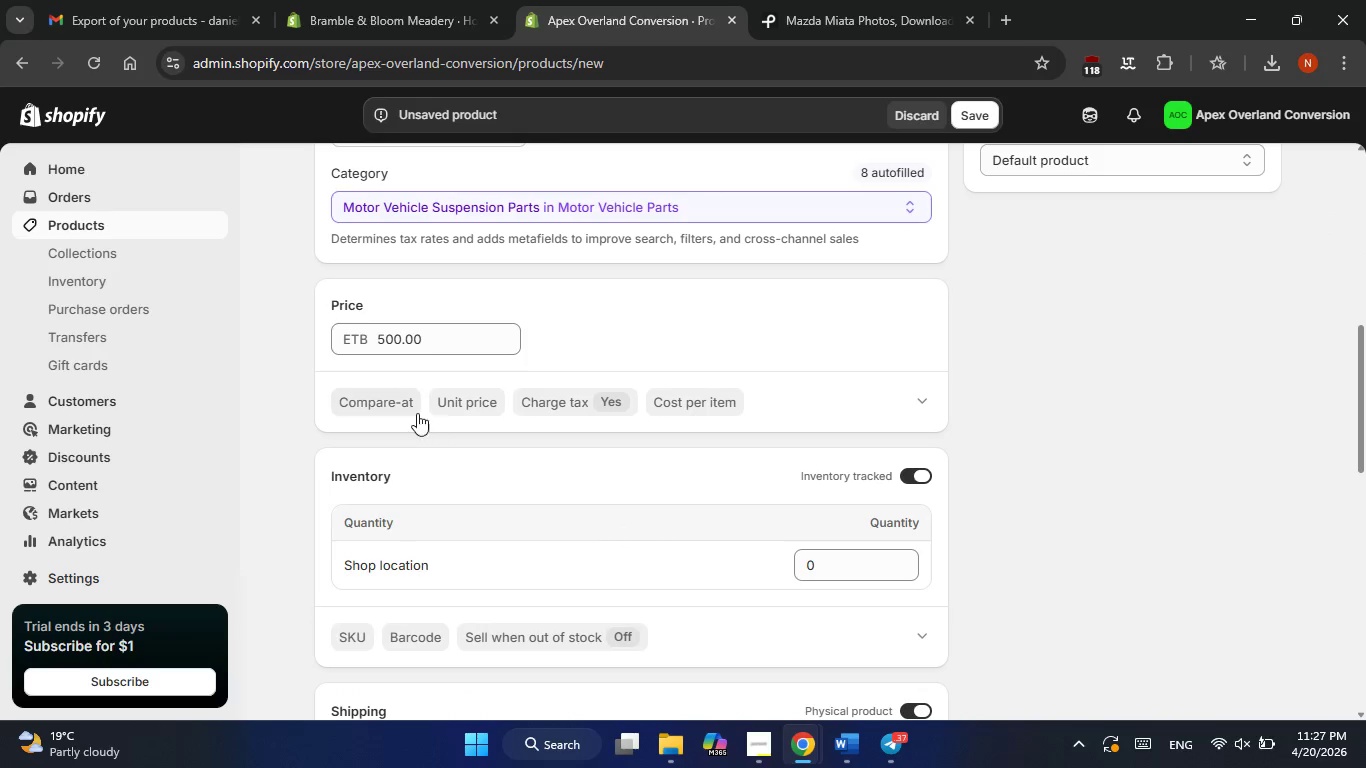 
left_click([345, 394])
 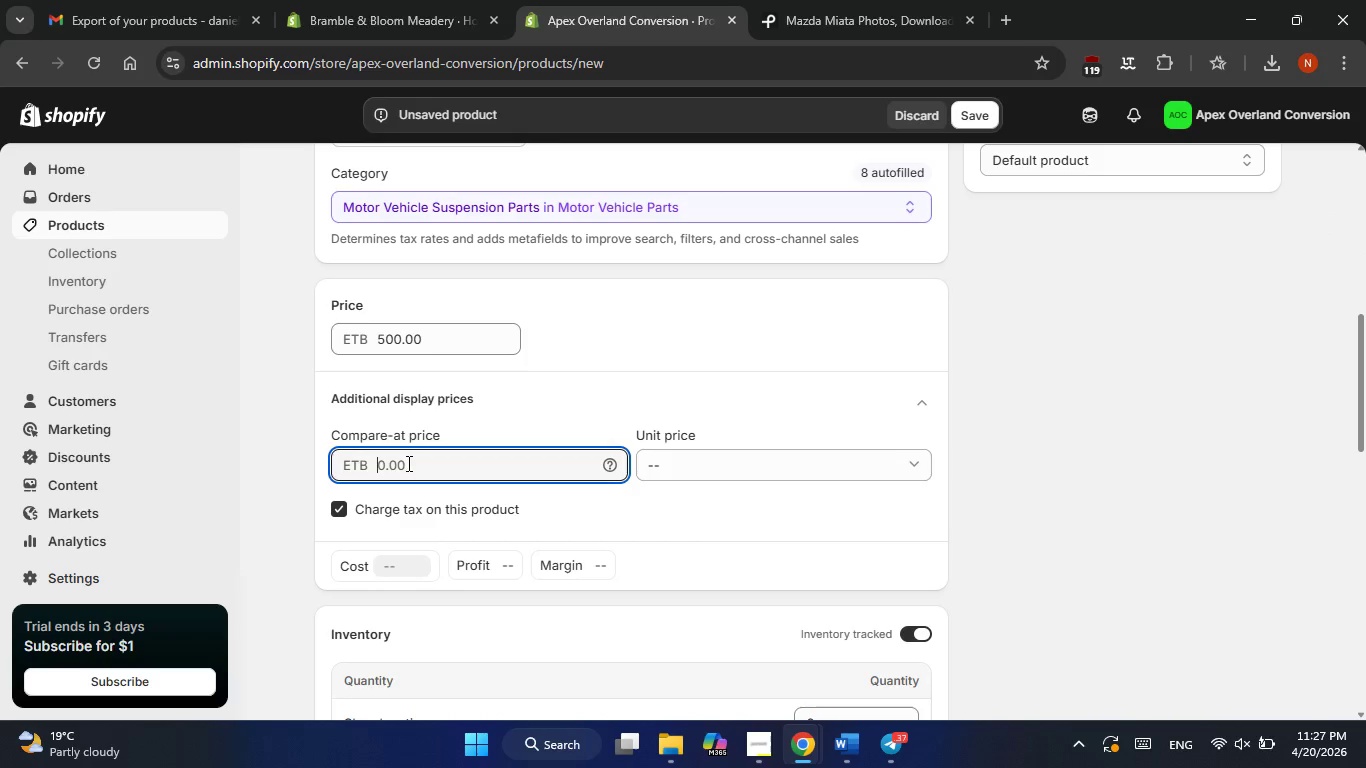 
left_click([407, 466])
 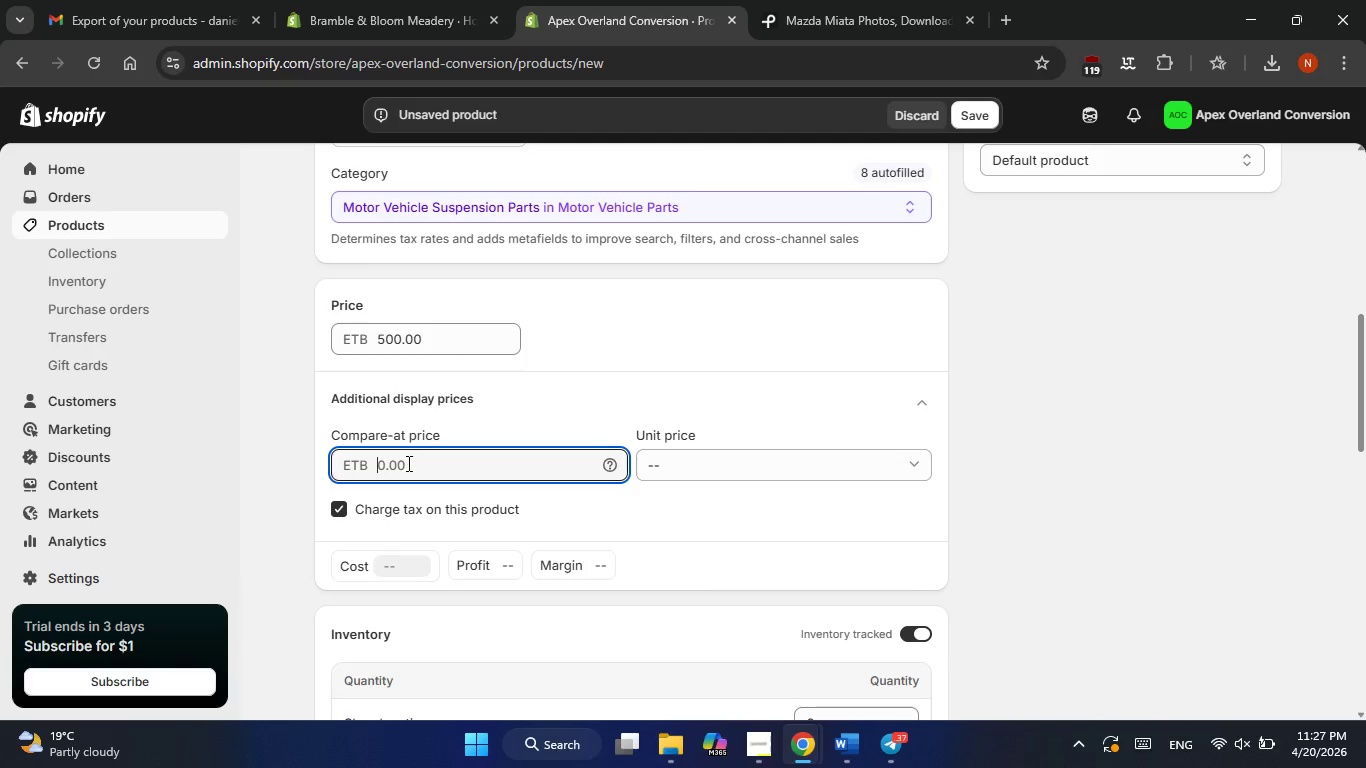 
key(Numpad5)
 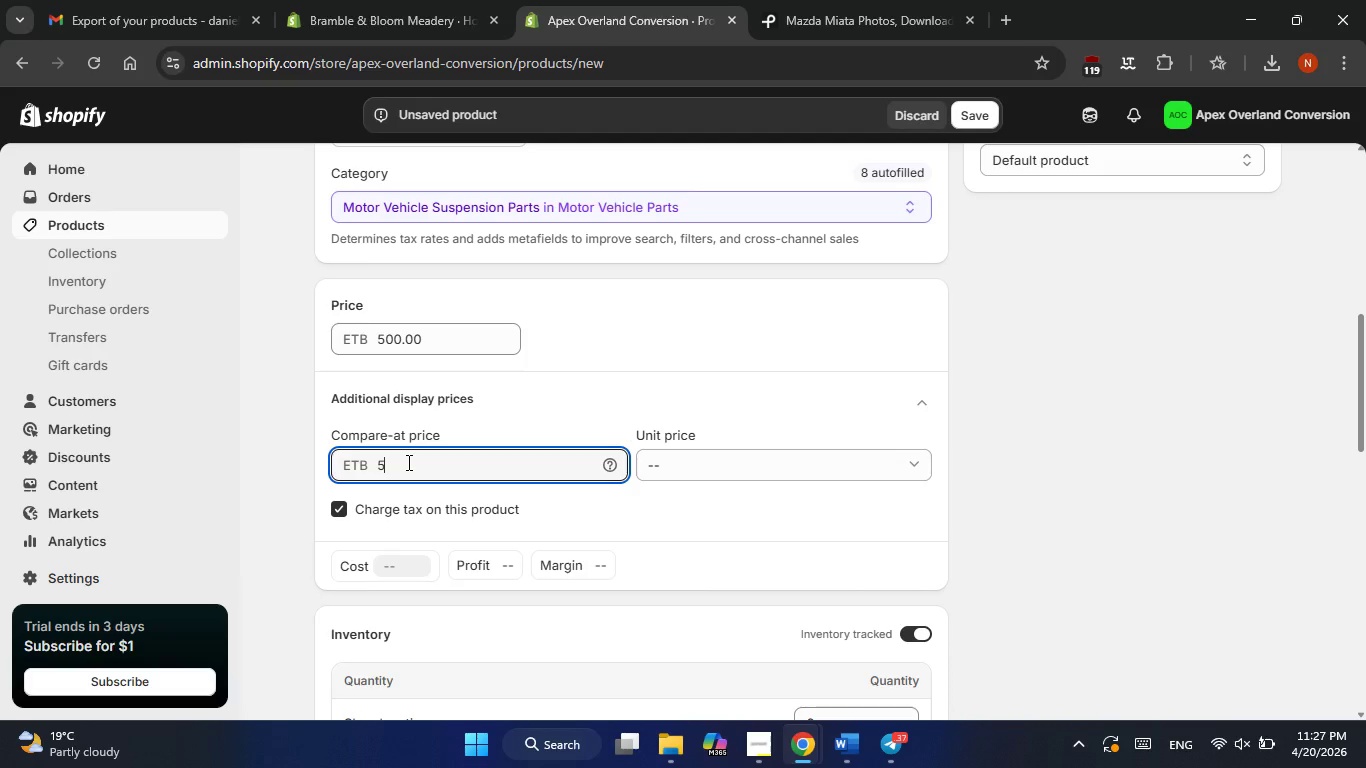 
key(Numpad5)
 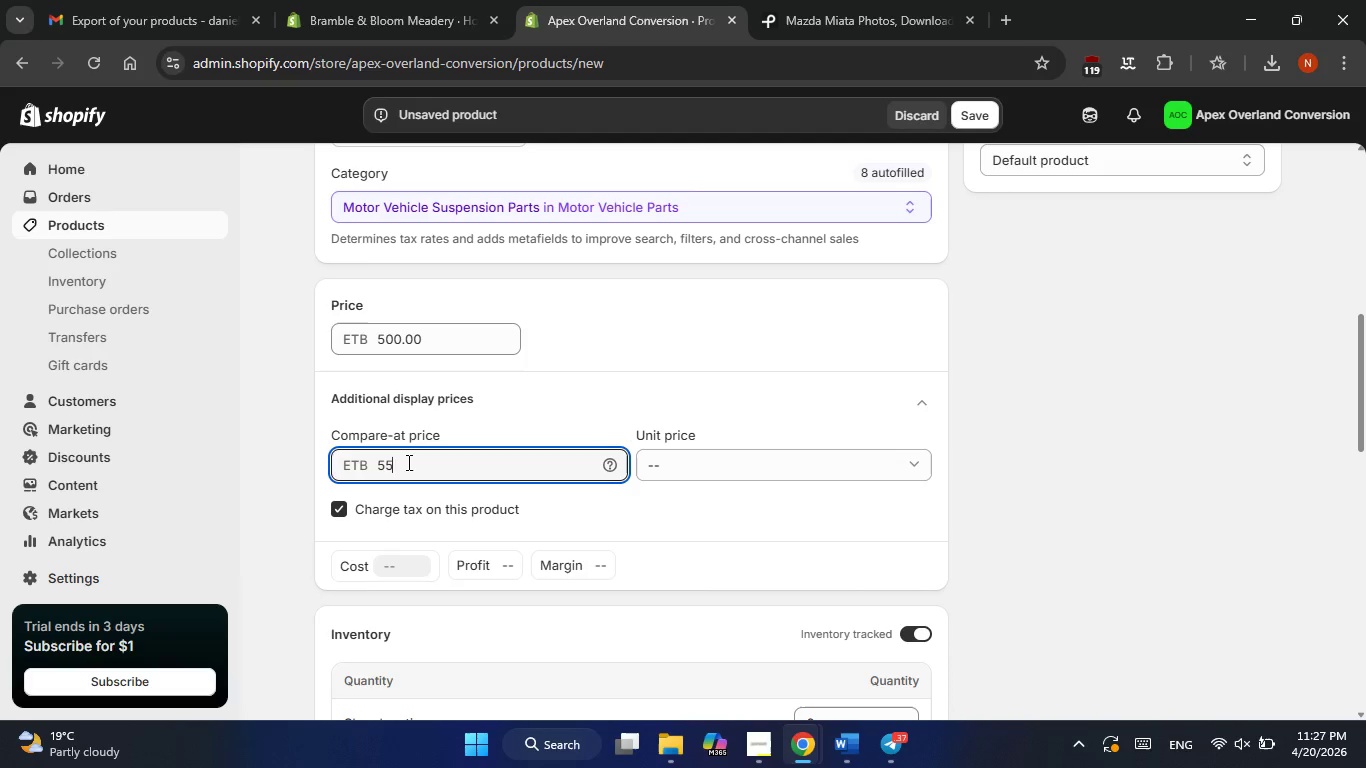 
key(Numpad0)
 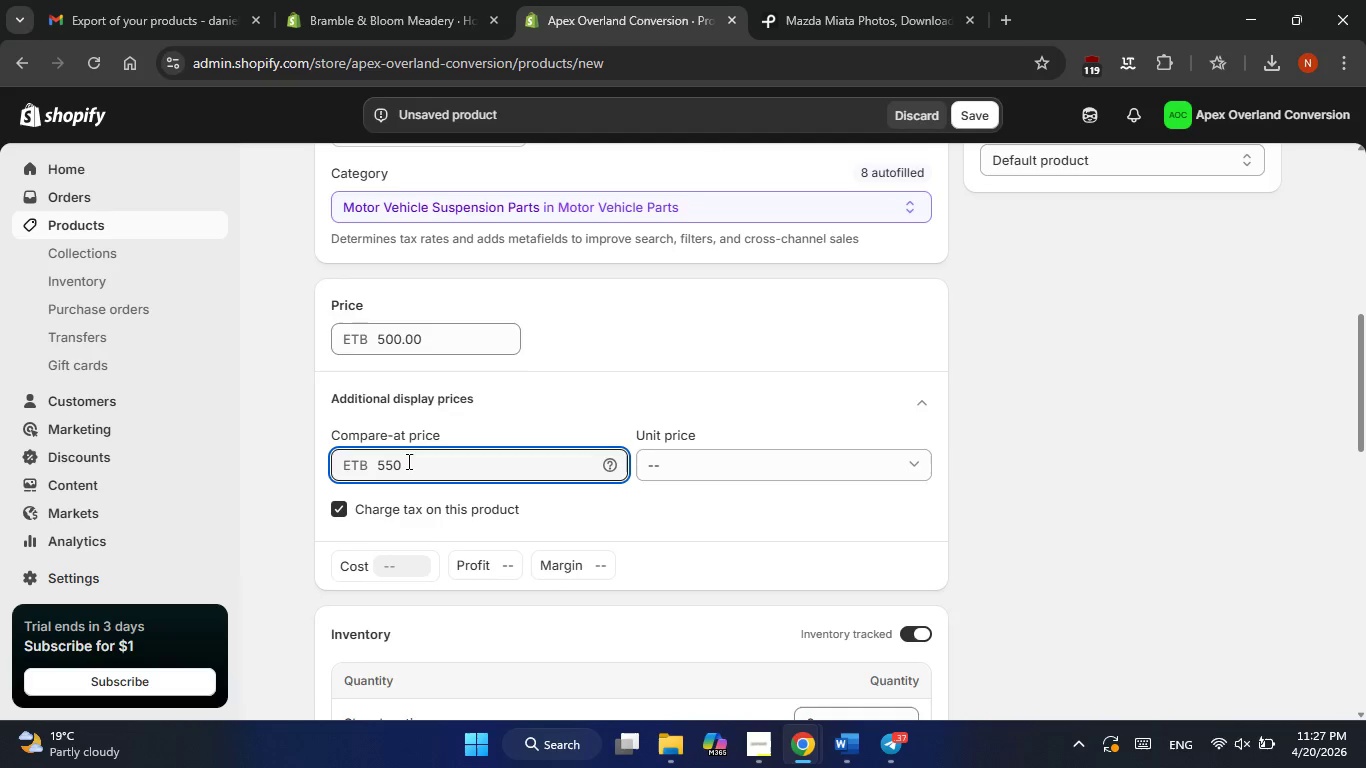 
scroll: coordinate [407, 461], scroll_direction: down, amount: 2.0
 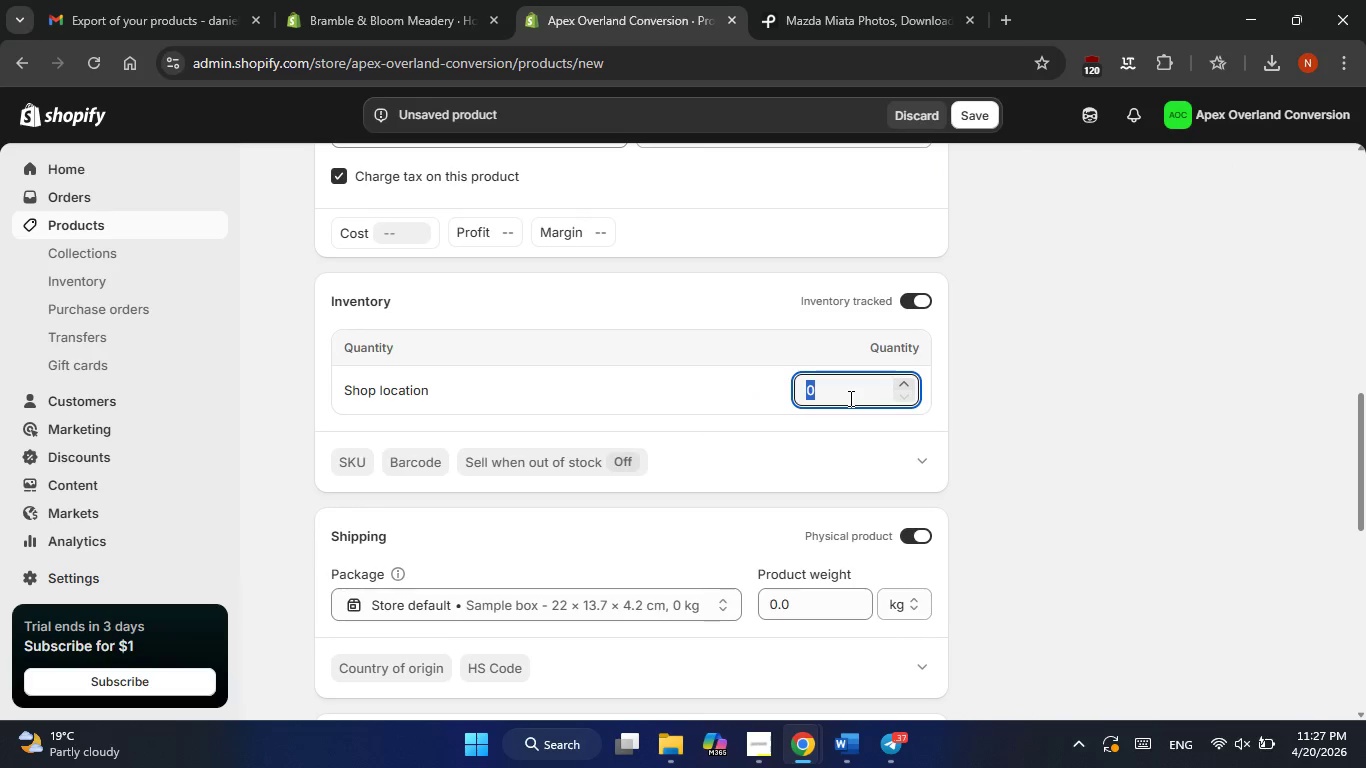 
key(Numpad8)
 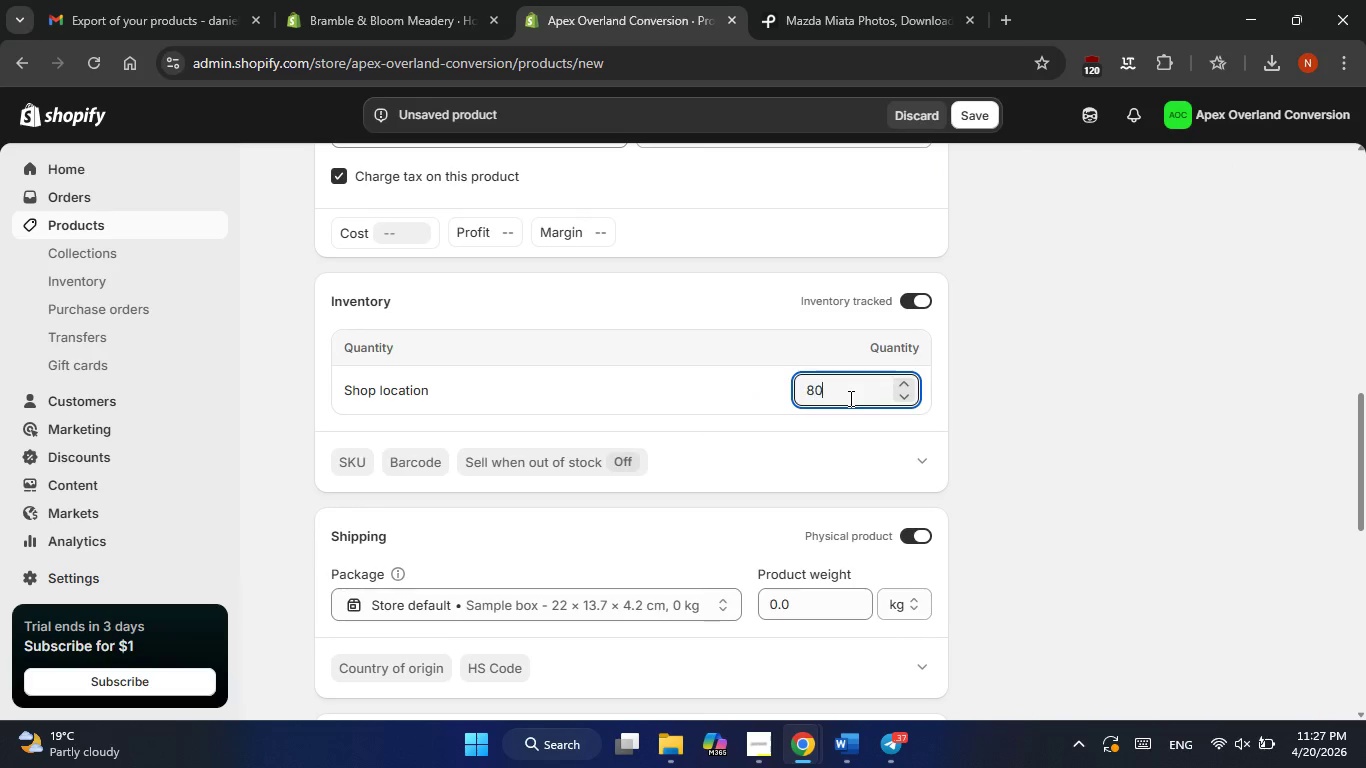 
key(Numpad0)
 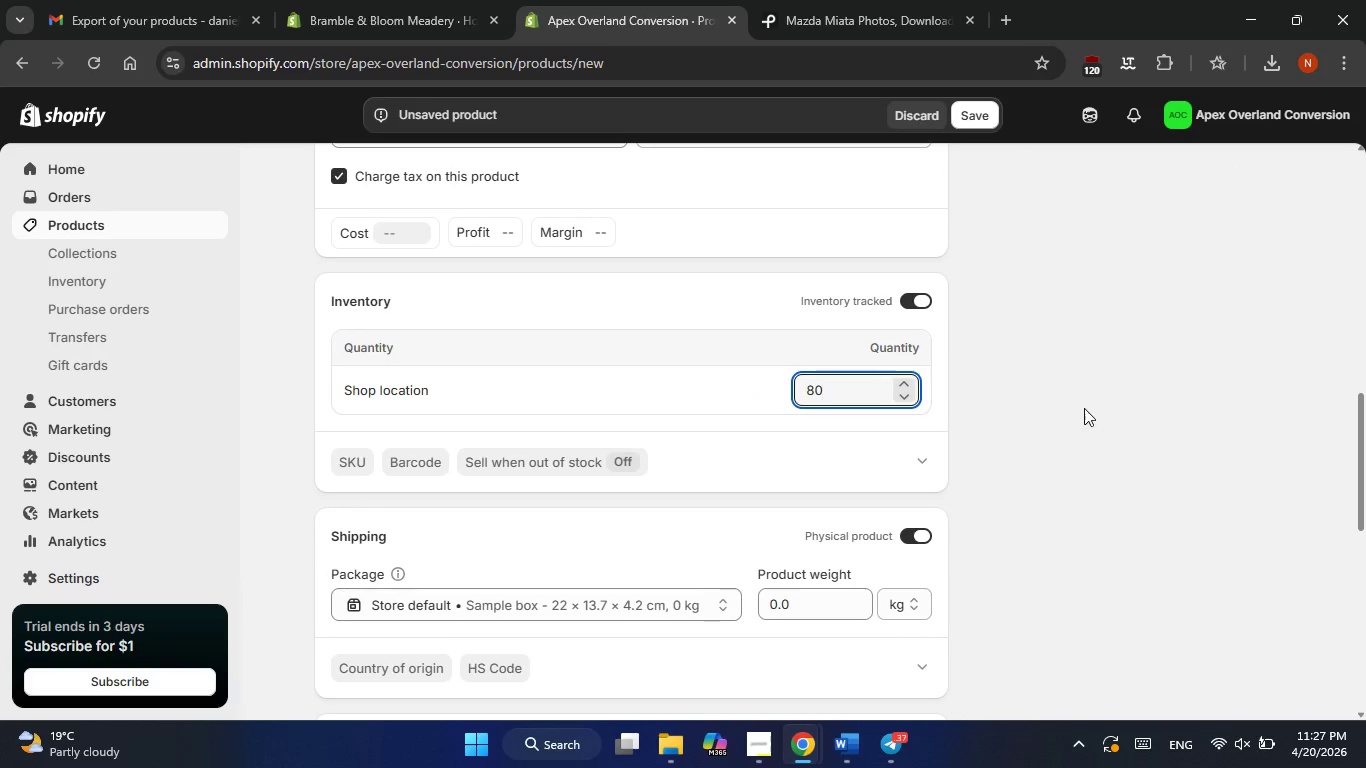 
left_click([1084, 408])
 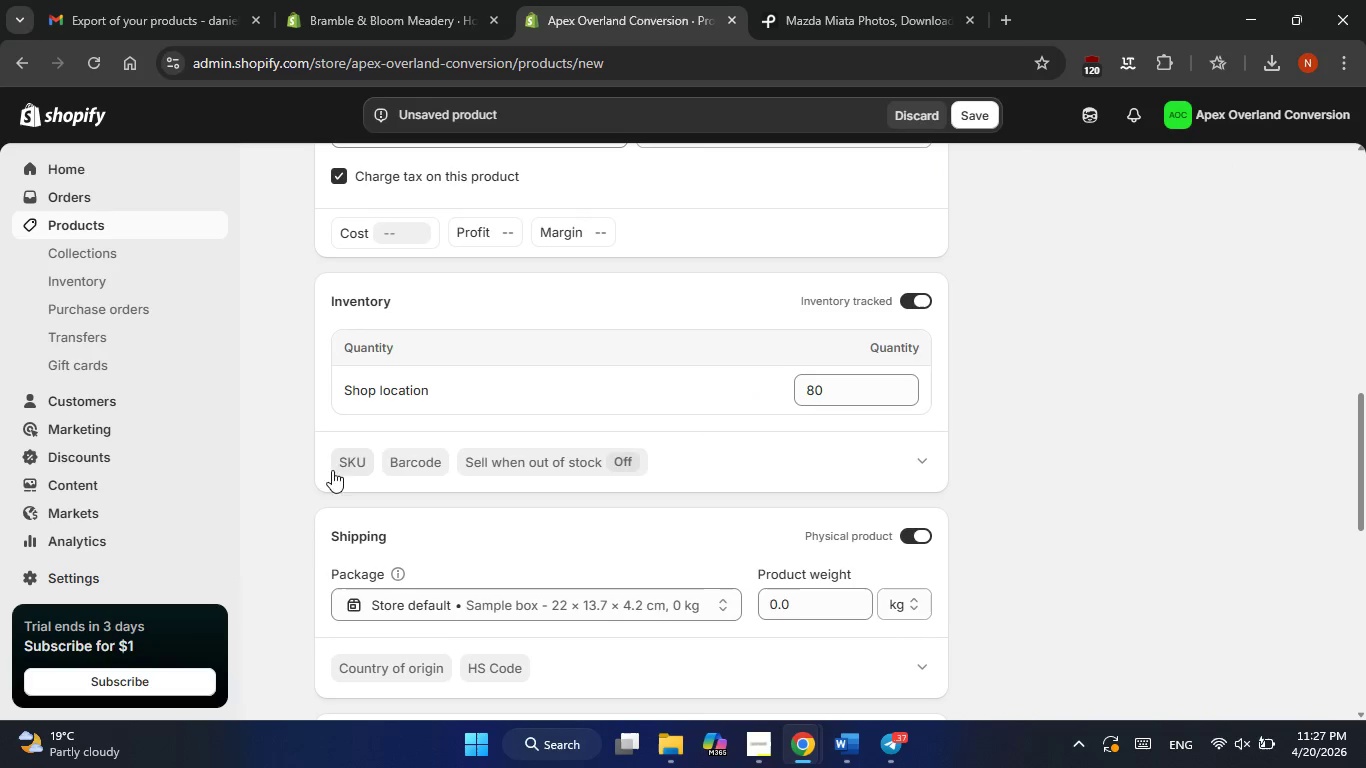 
left_click([343, 461])
 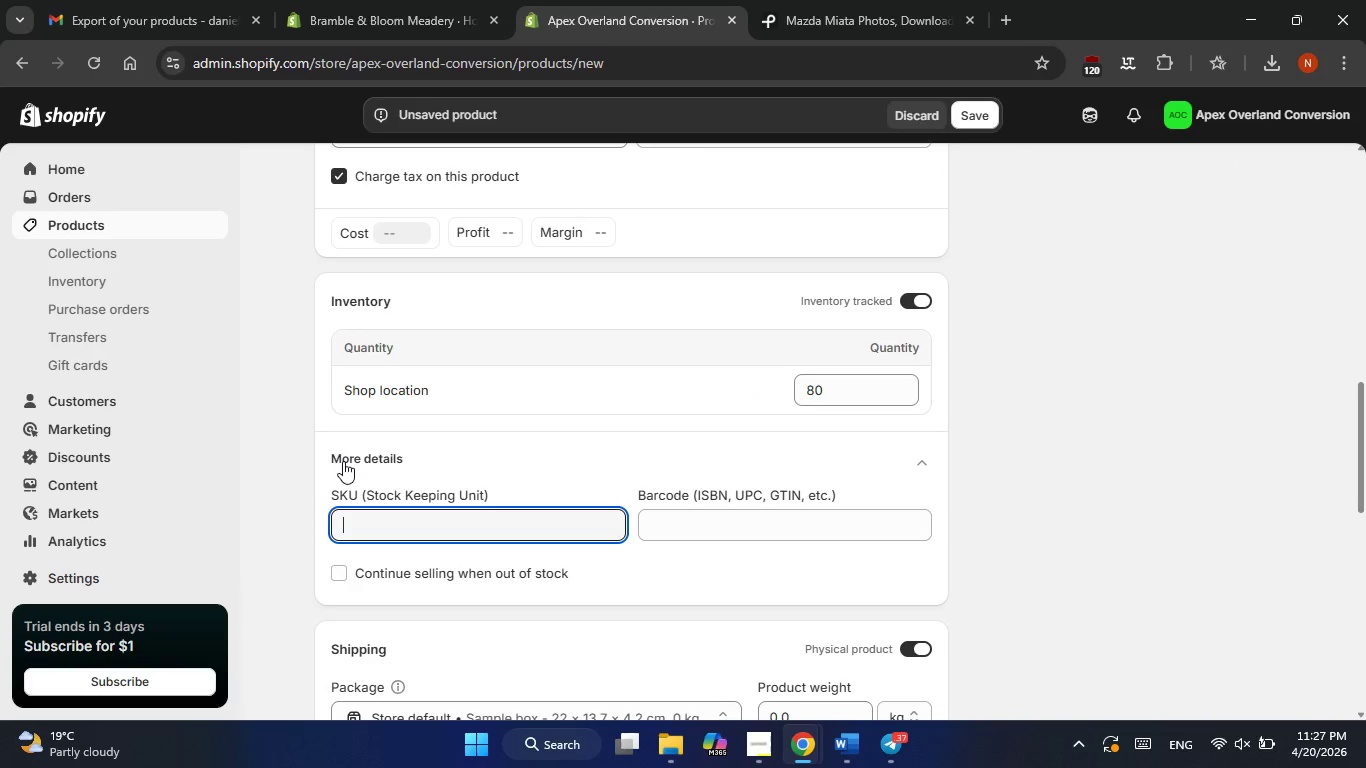 
key(Alt+Tab)
 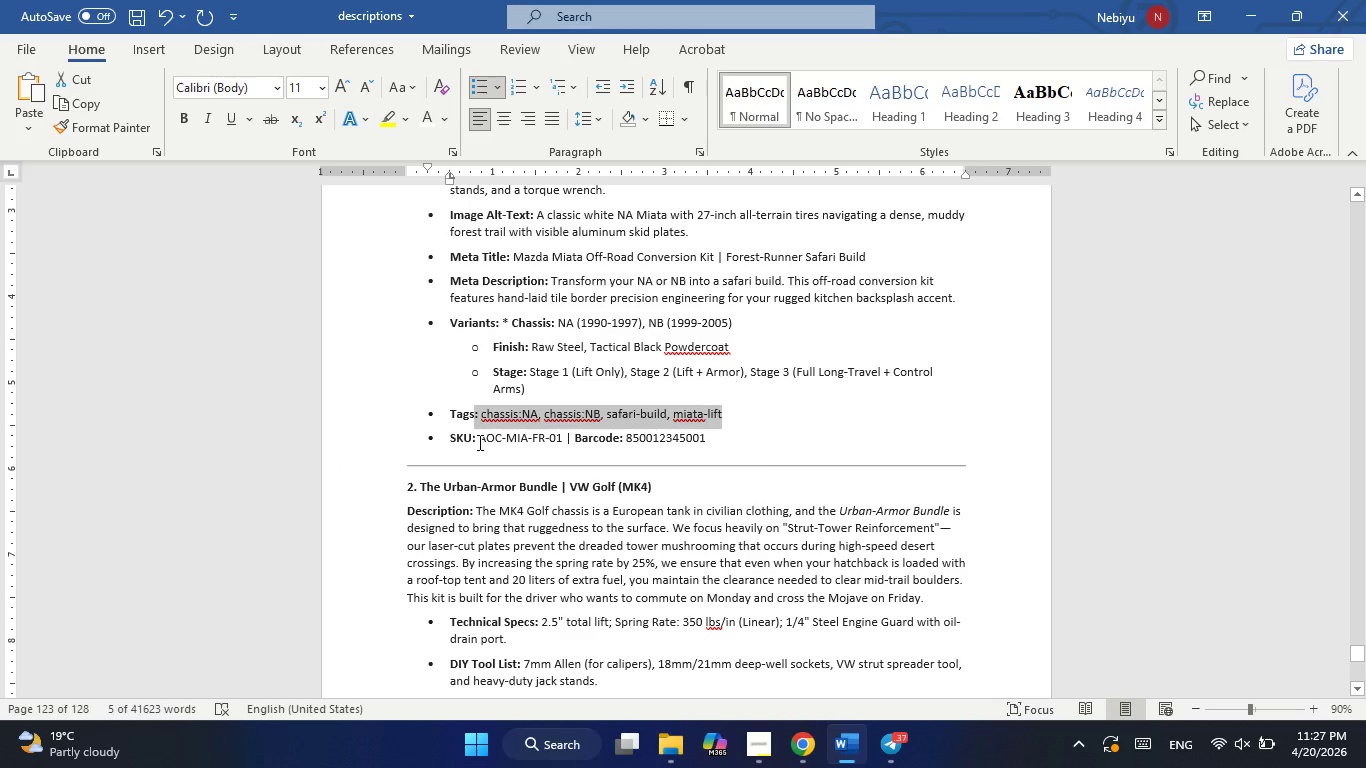 
left_click_drag(start_coordinate=[477, 439], to_coordinate=[558, 432])
 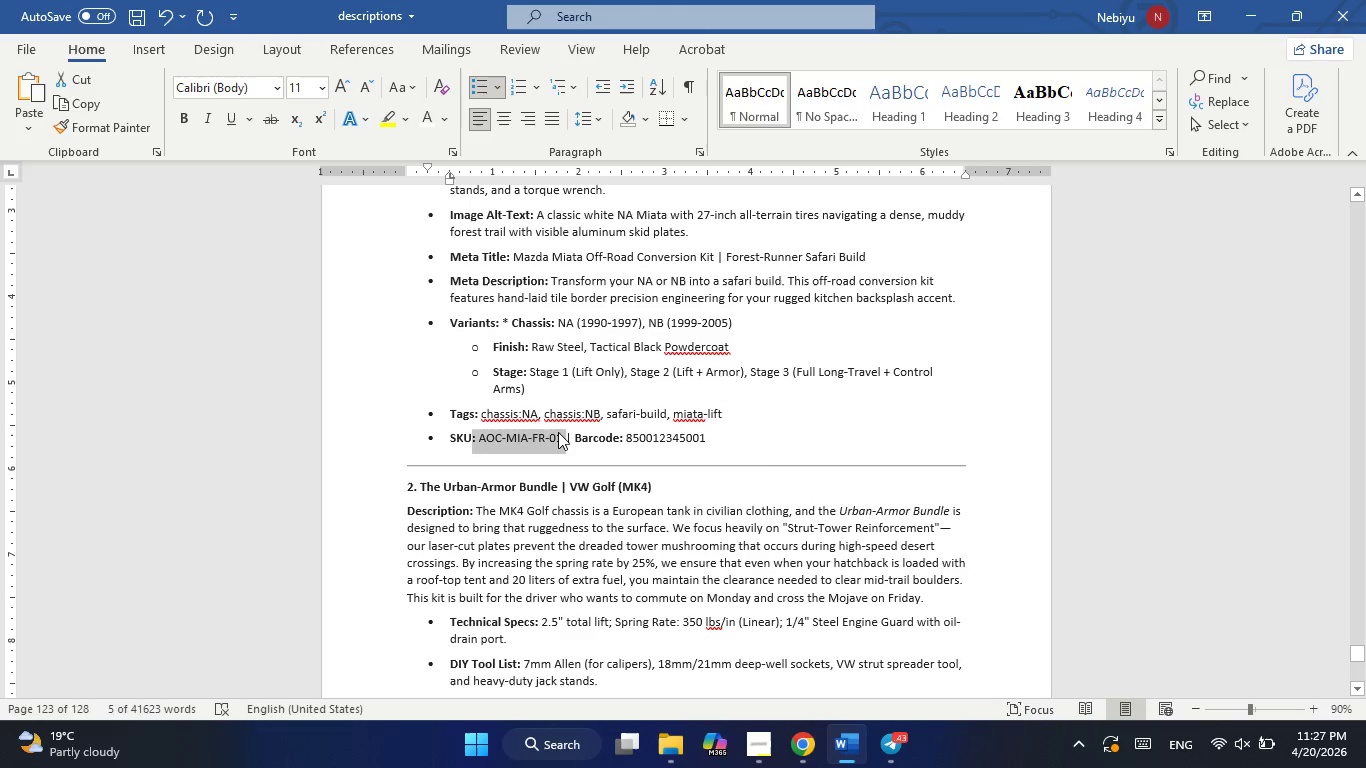 
key(Control+C)
 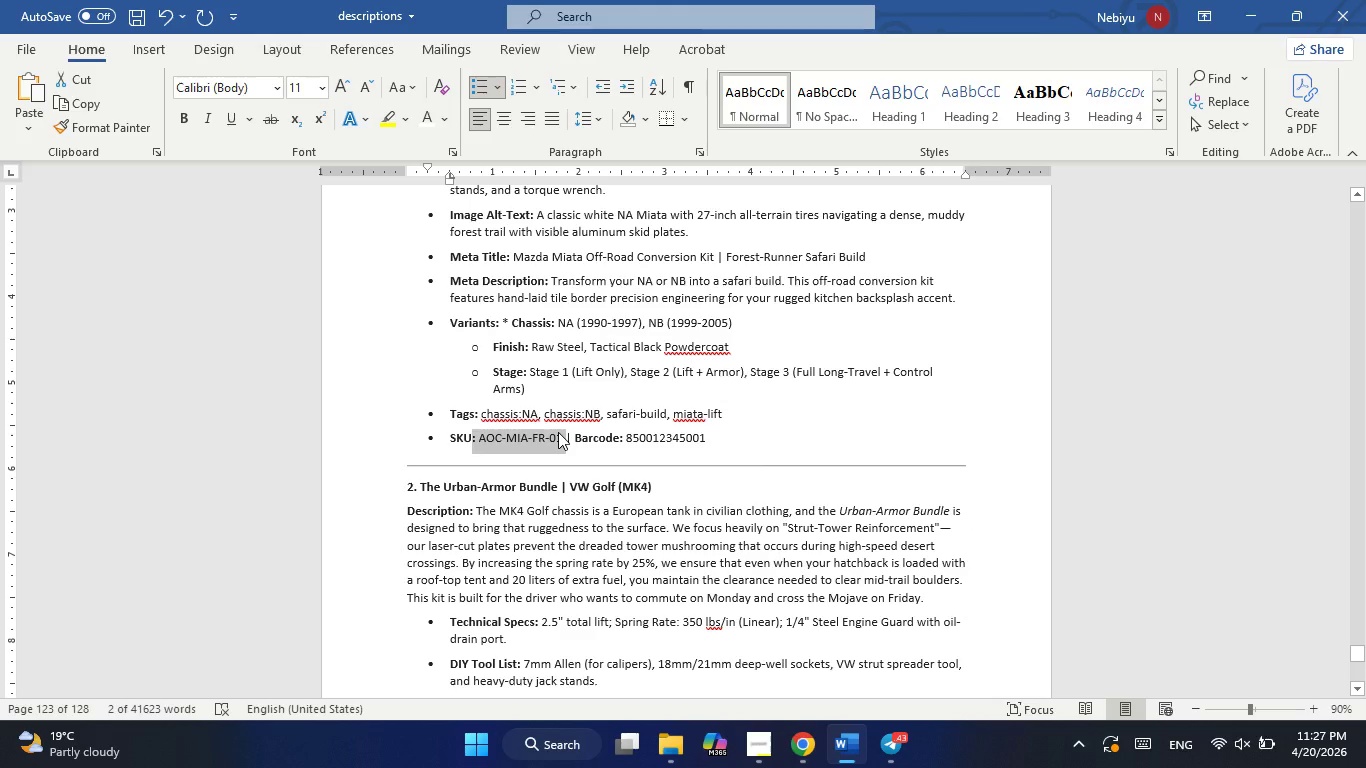 
key(Alt+AltLeft)
 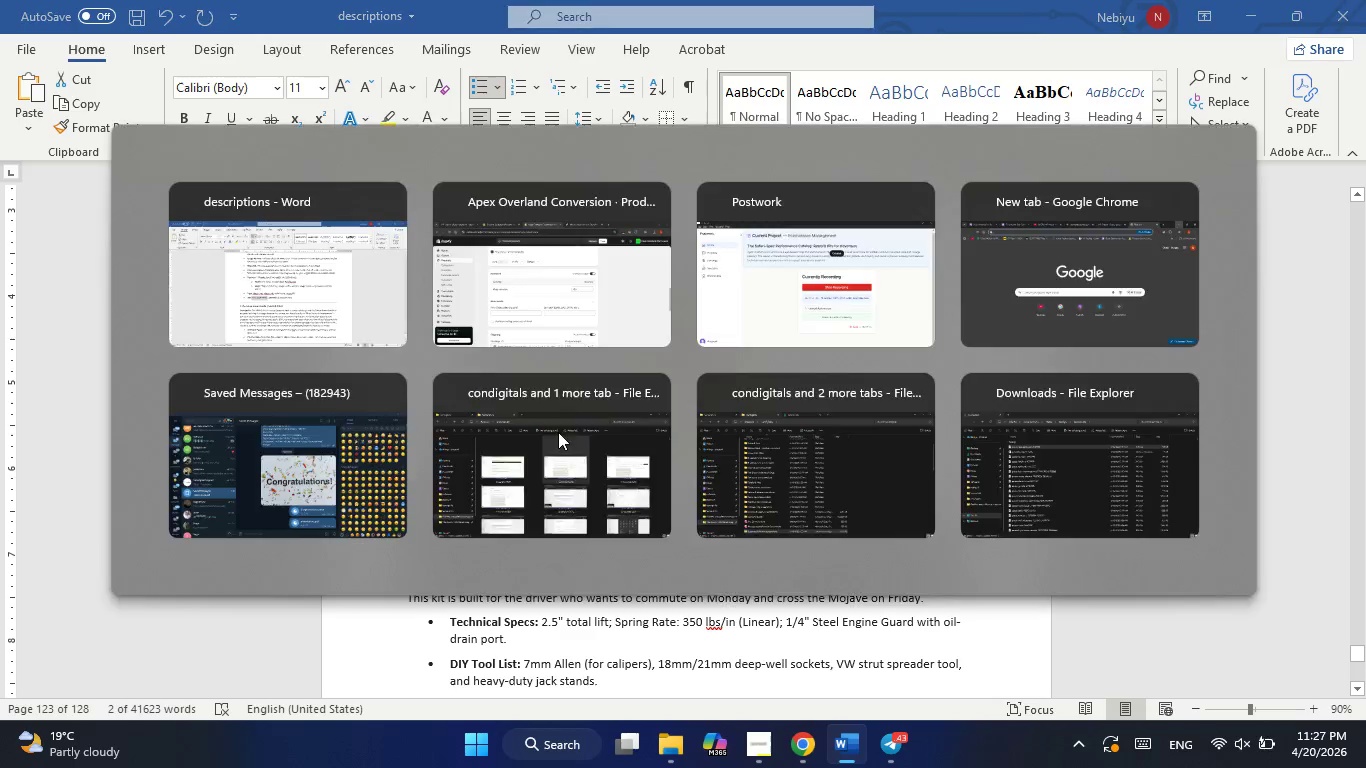 
key(Alt+Tab)
 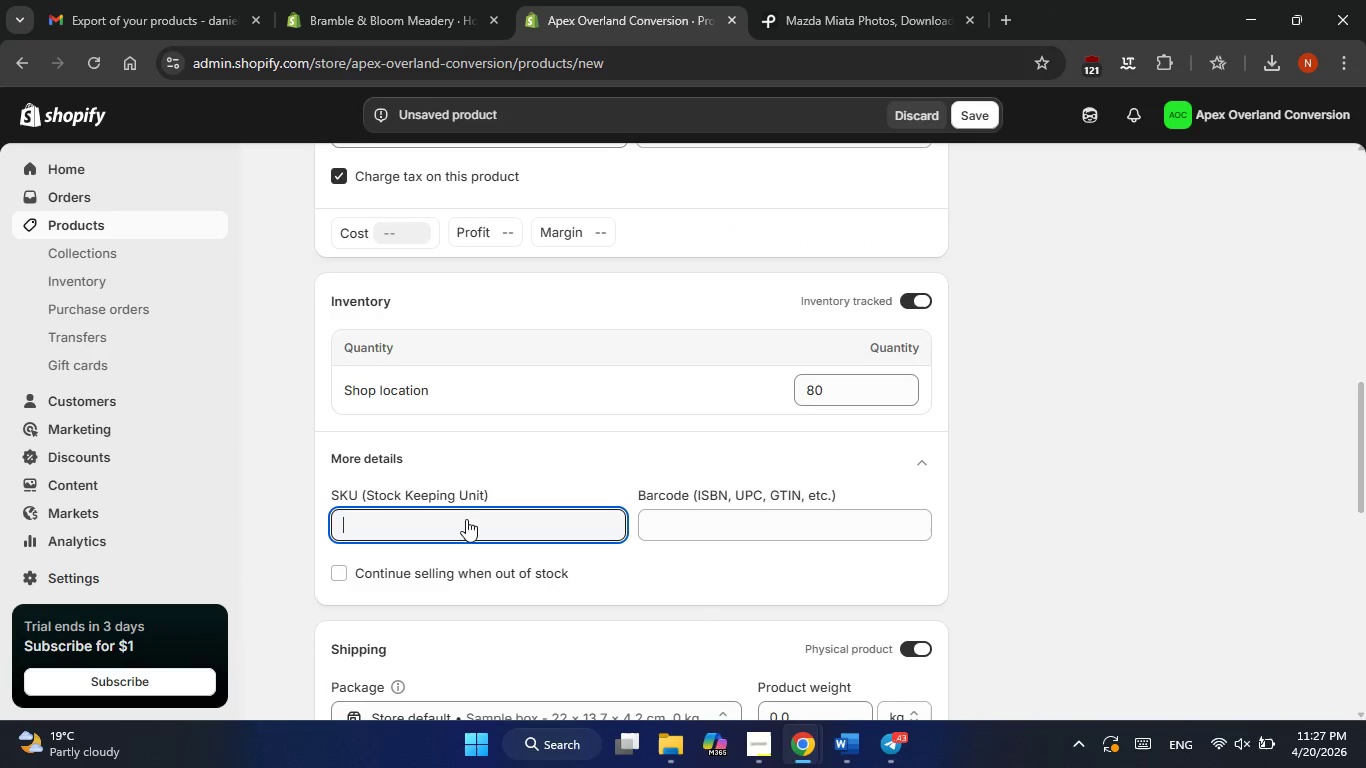 
left_click([465, 521])
 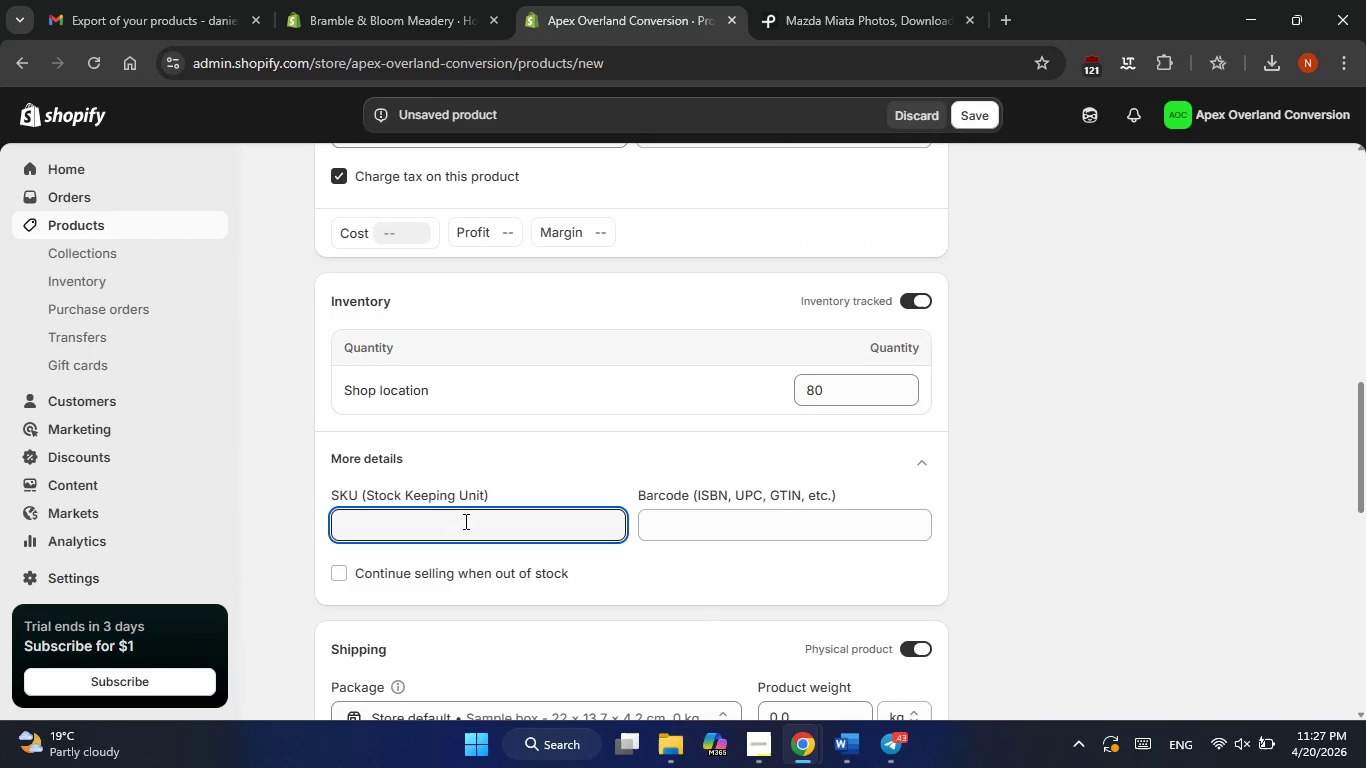 
right_click([464, 521])
 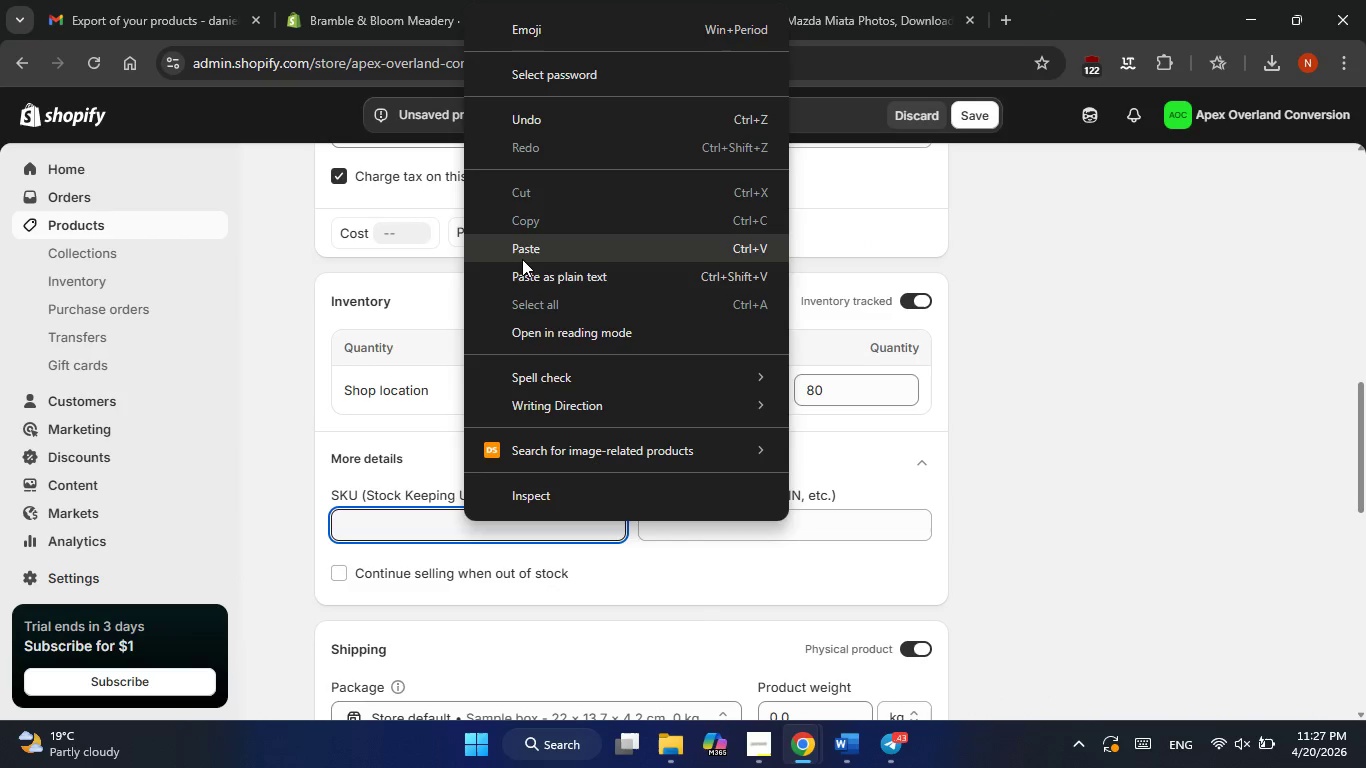 
left_click([522, 260])
 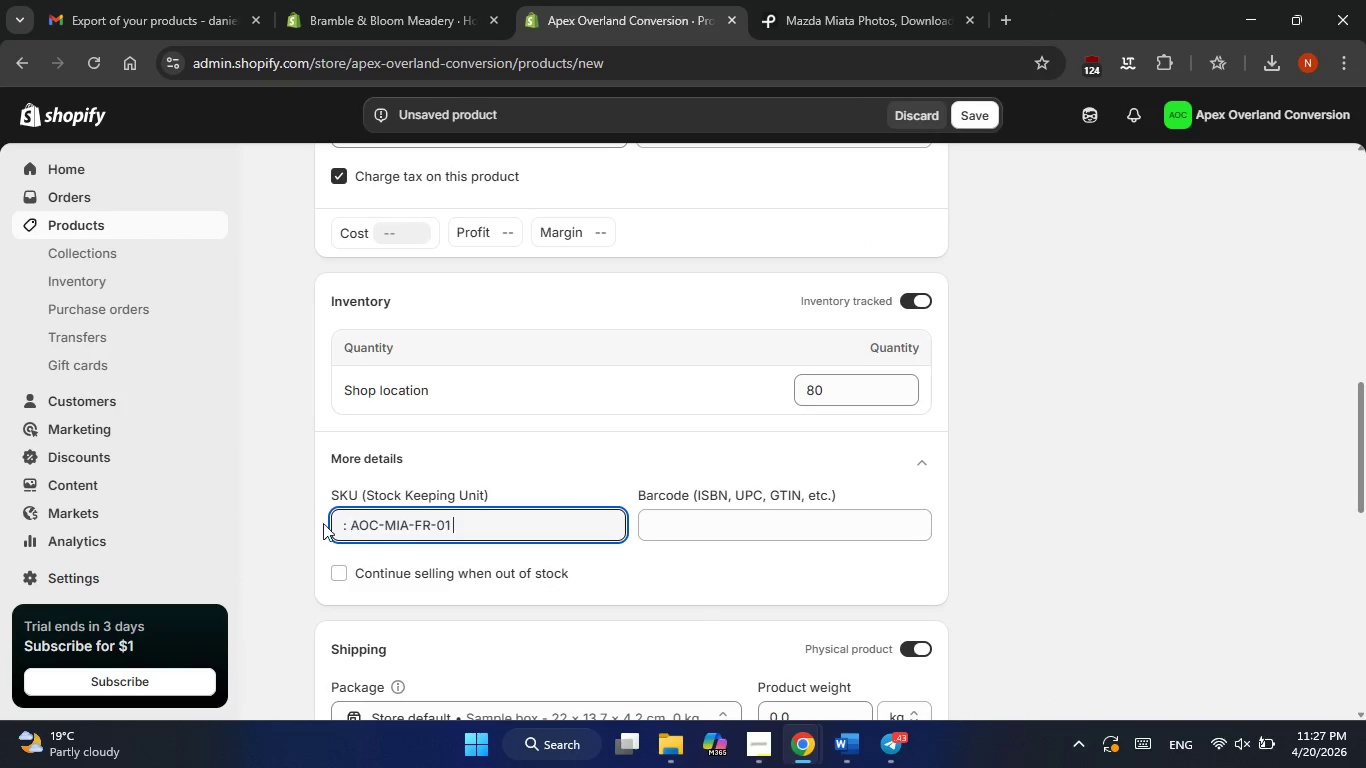 
left_click([345, 520])
 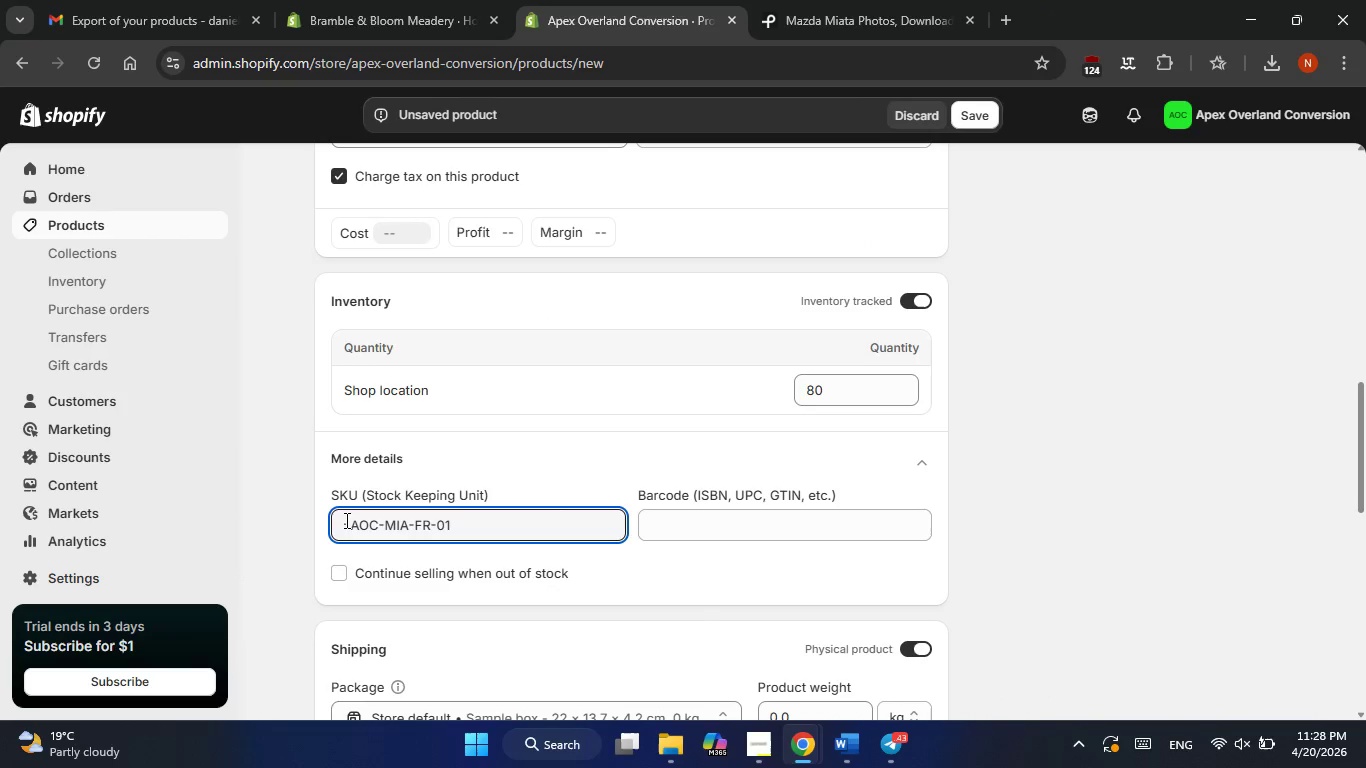 
key(Backspace)
 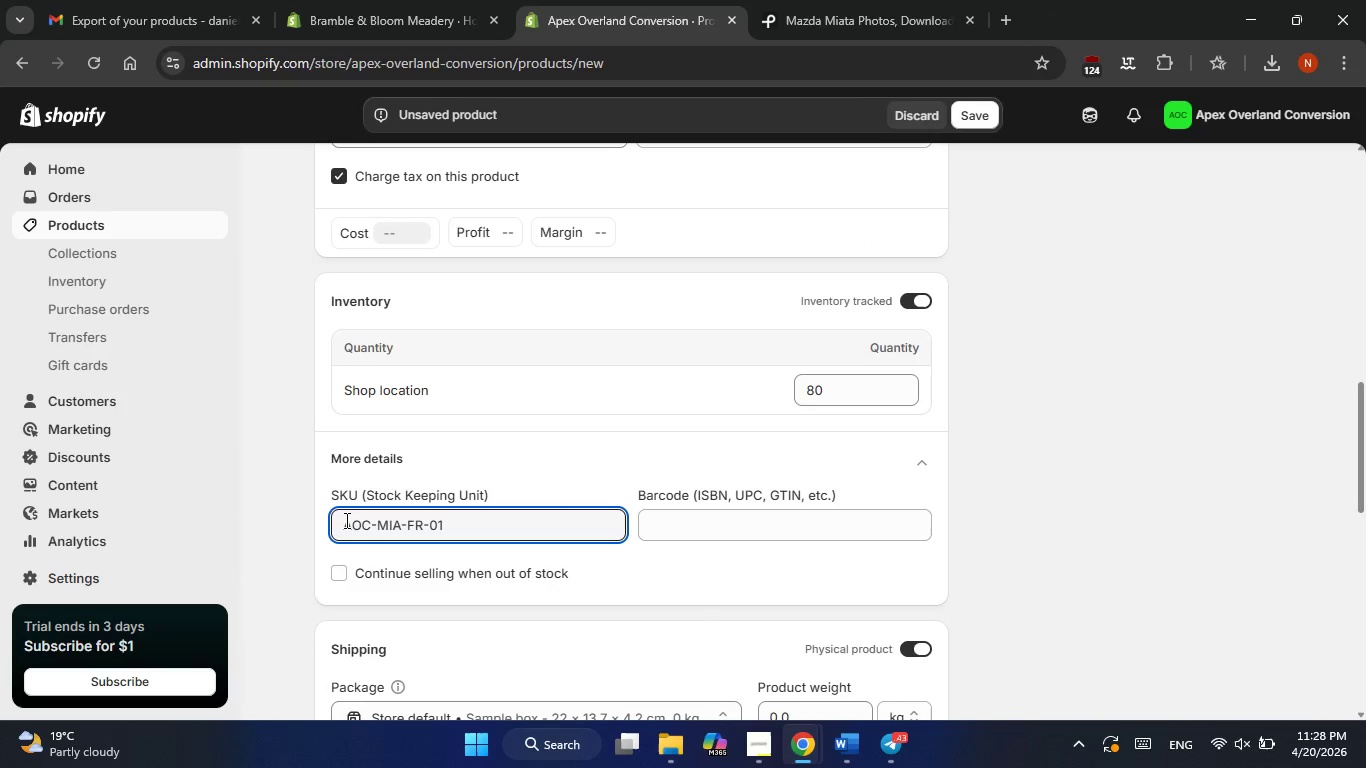 
key(Delete)
 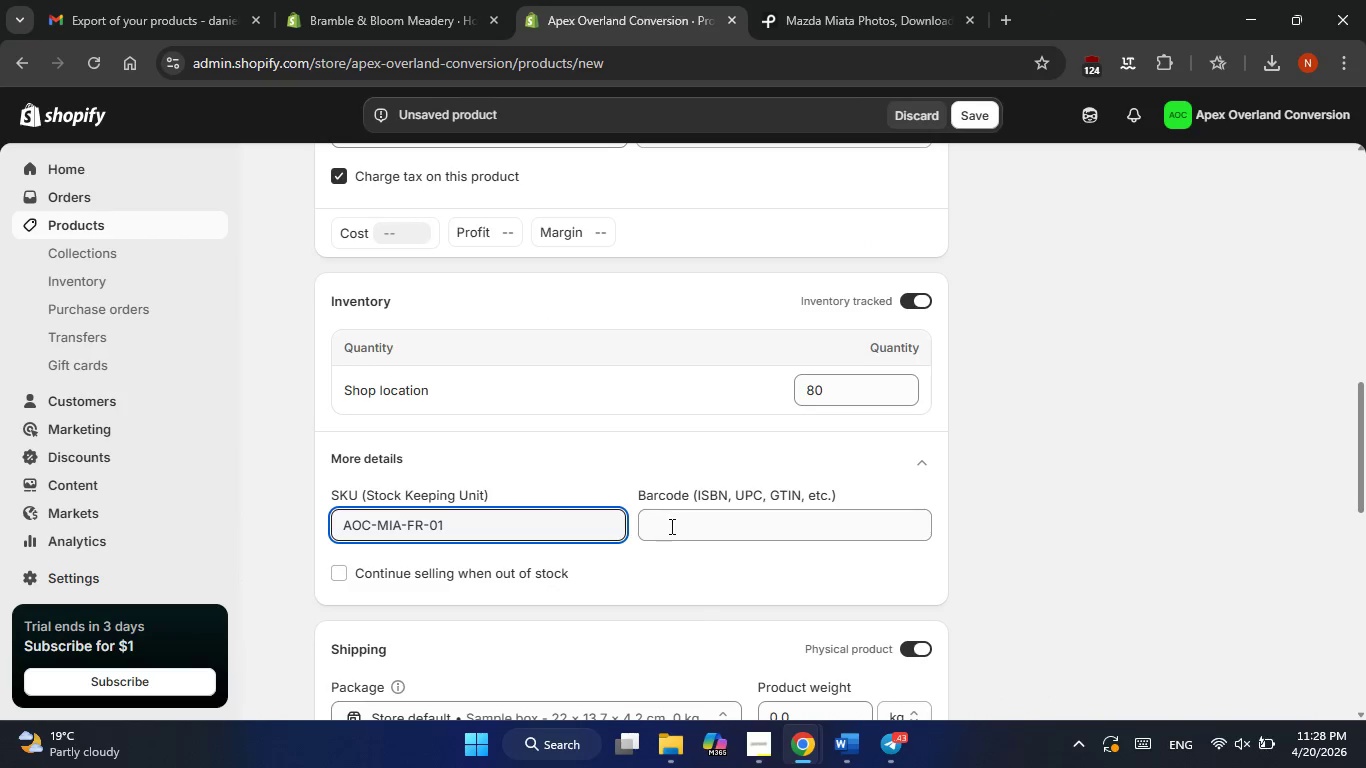 
left_click([676, 526])
 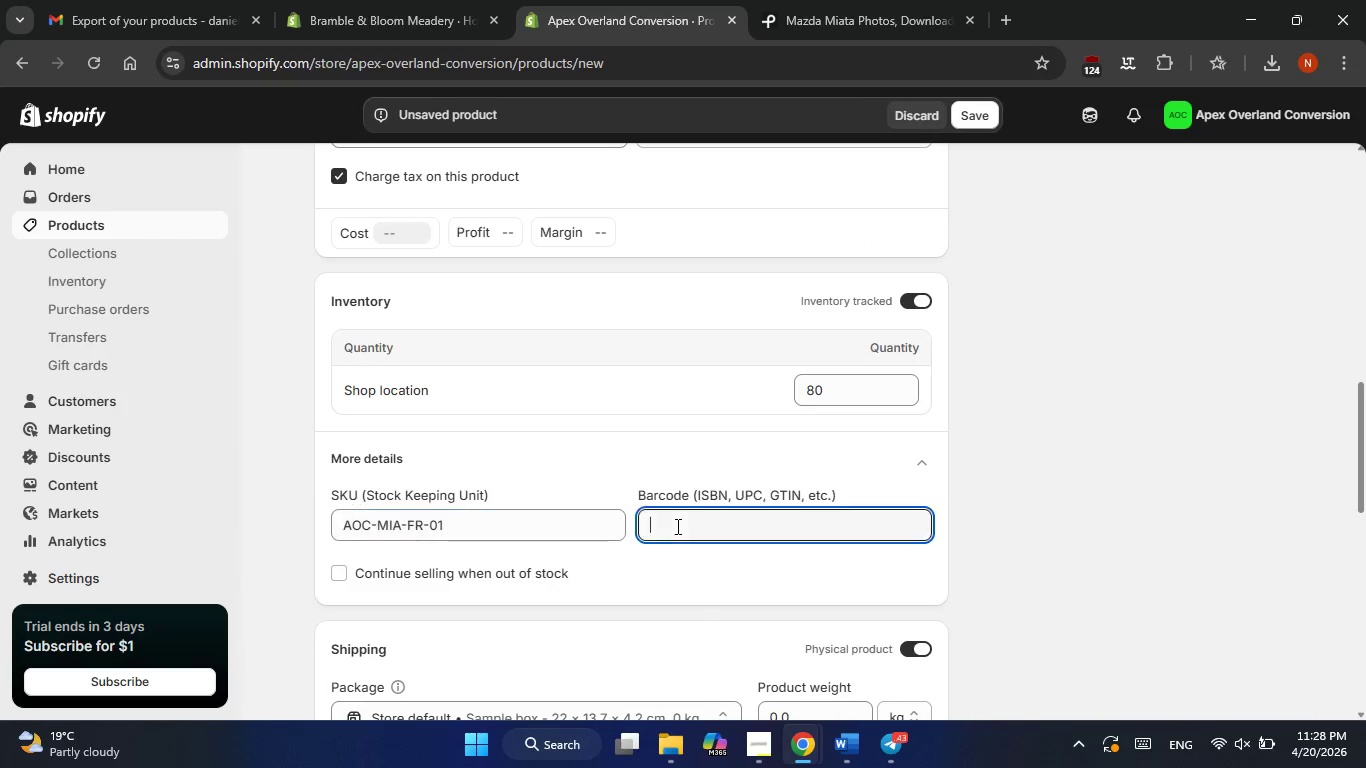 
key(Alt+AltLeft)
 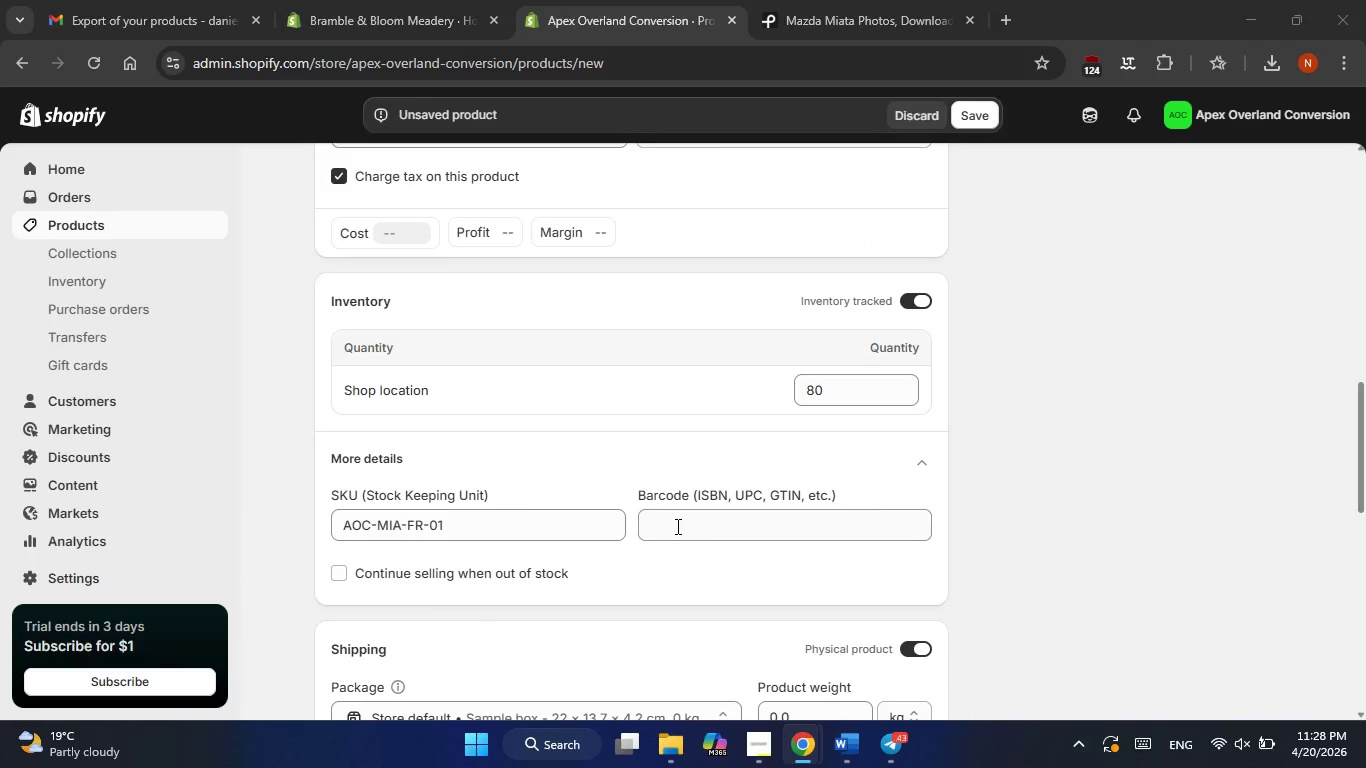 
key(Alt+Tab)
 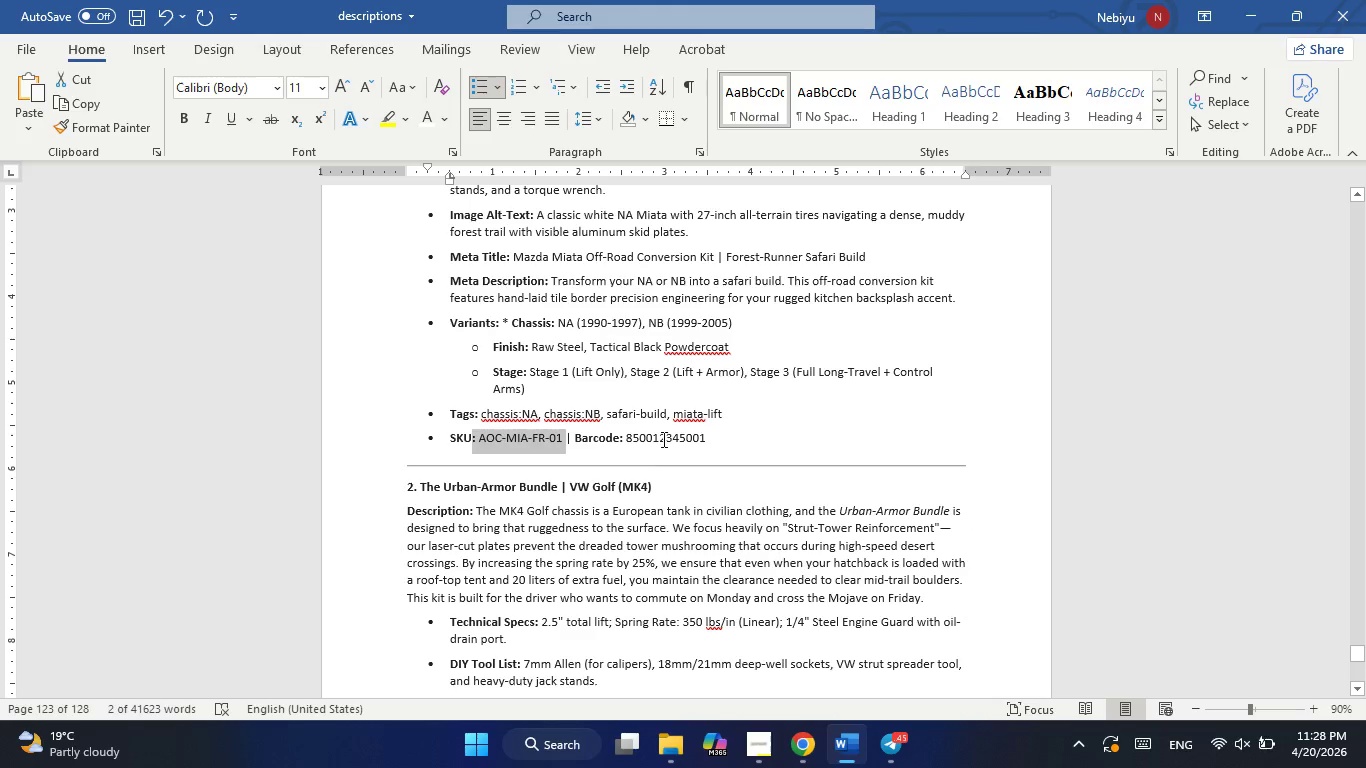 
double_click([662, 438])
 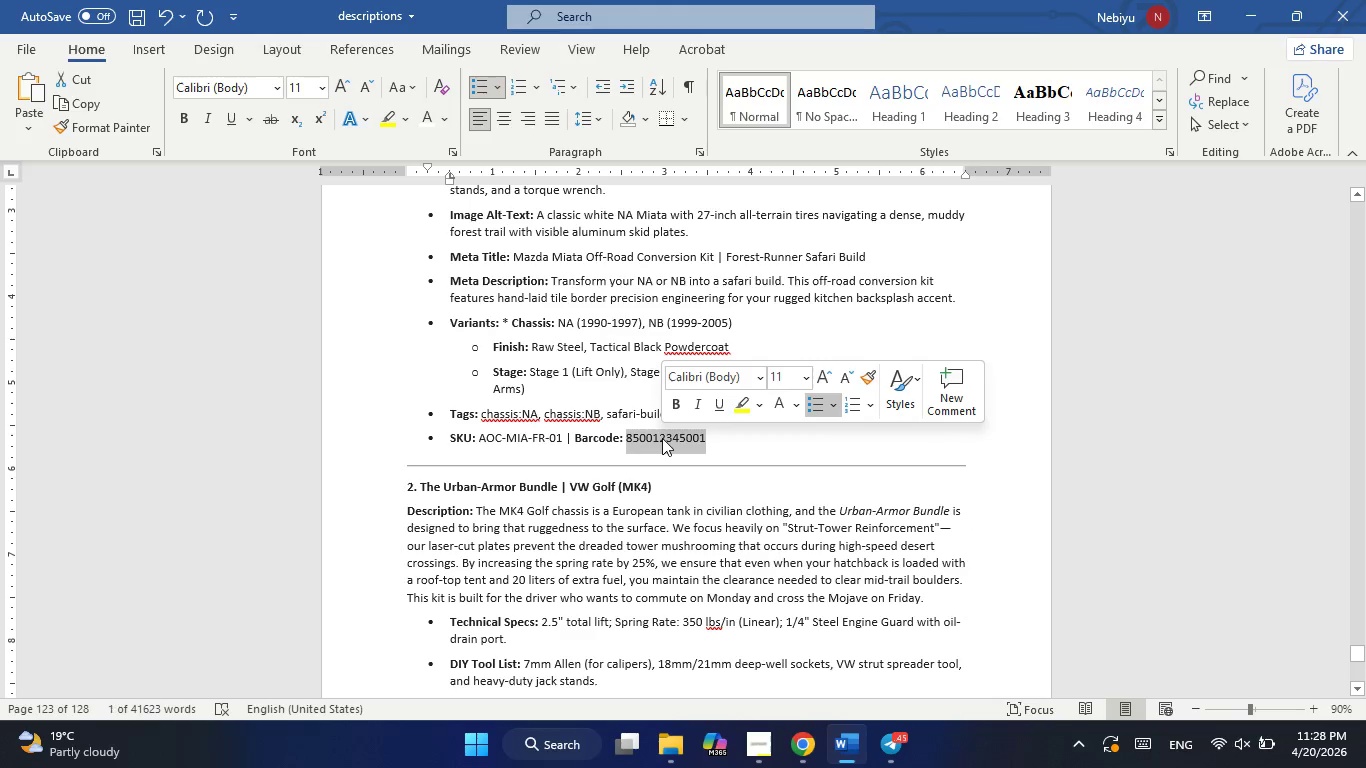 
key(Control+C)
 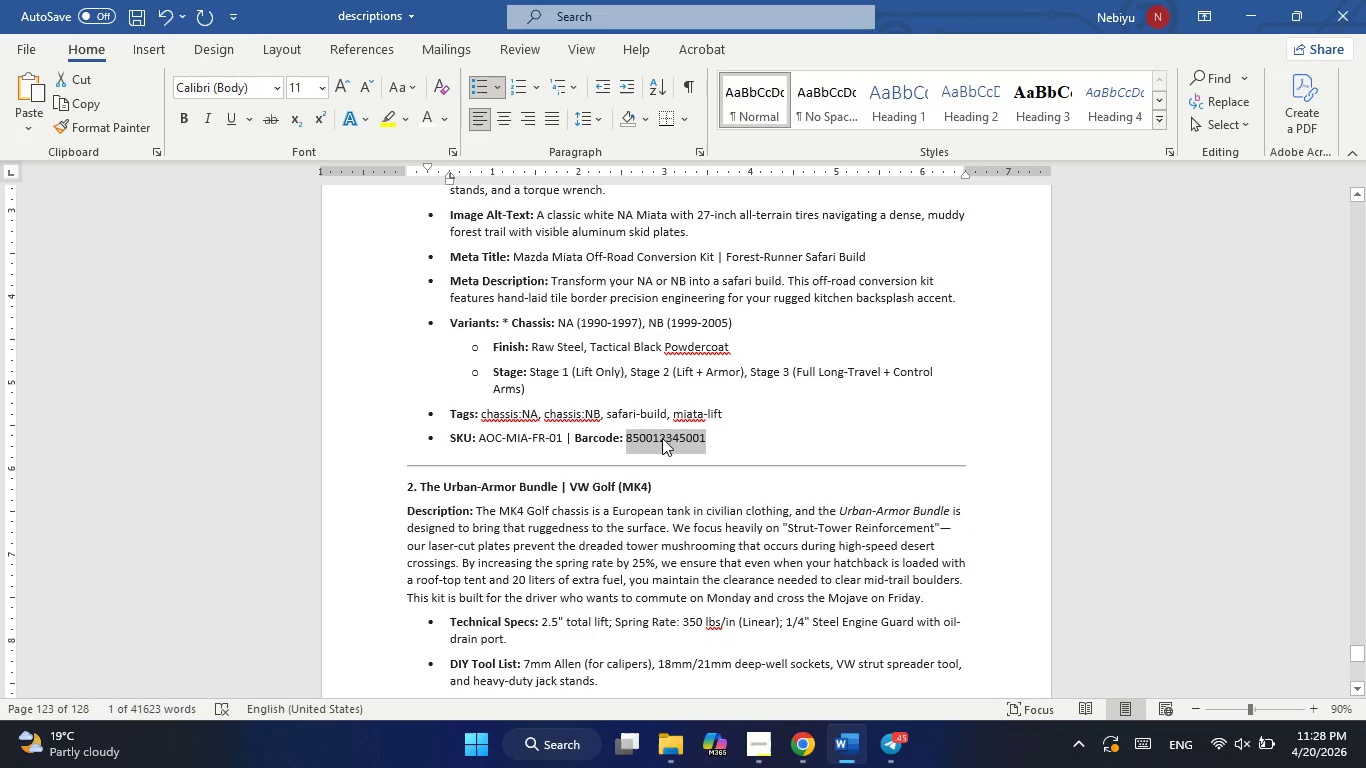 
key(Alt+AltLeft)
 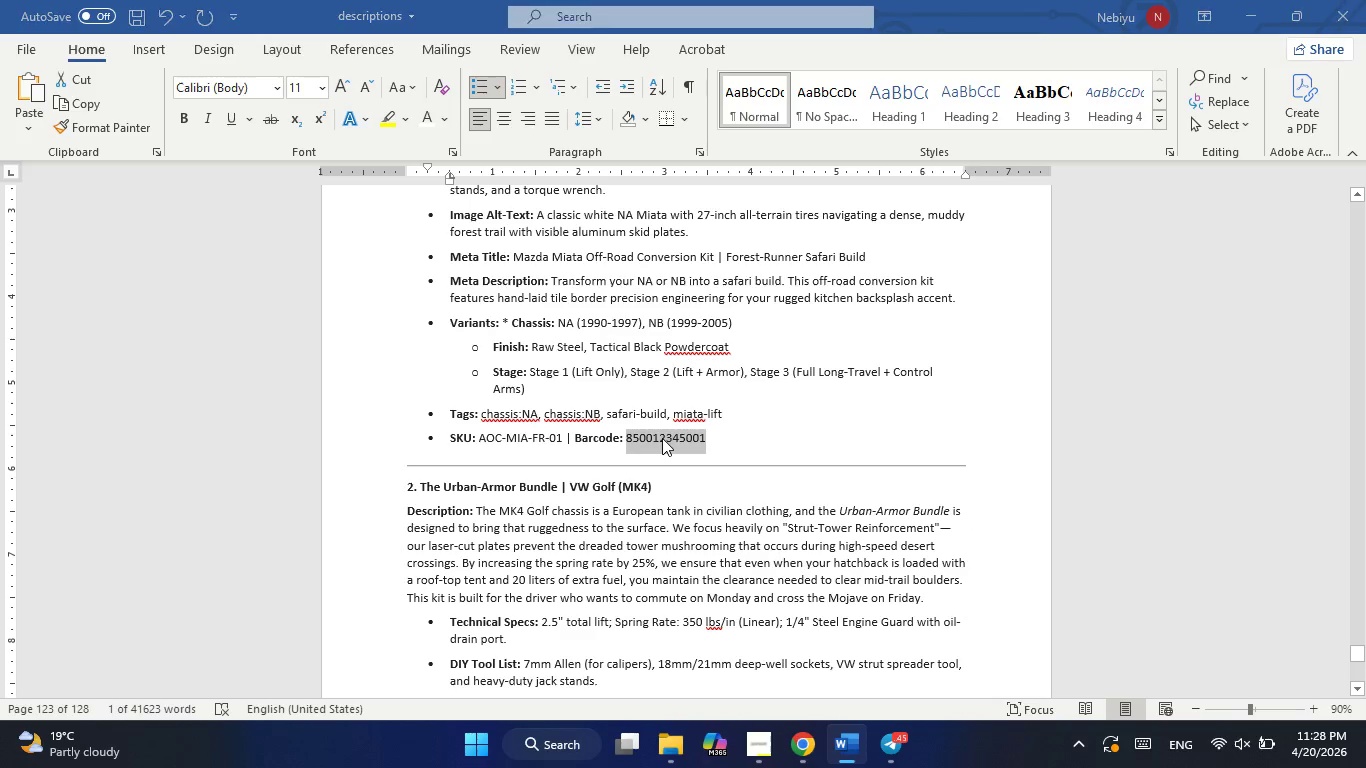 
key(Alt+Tab)
 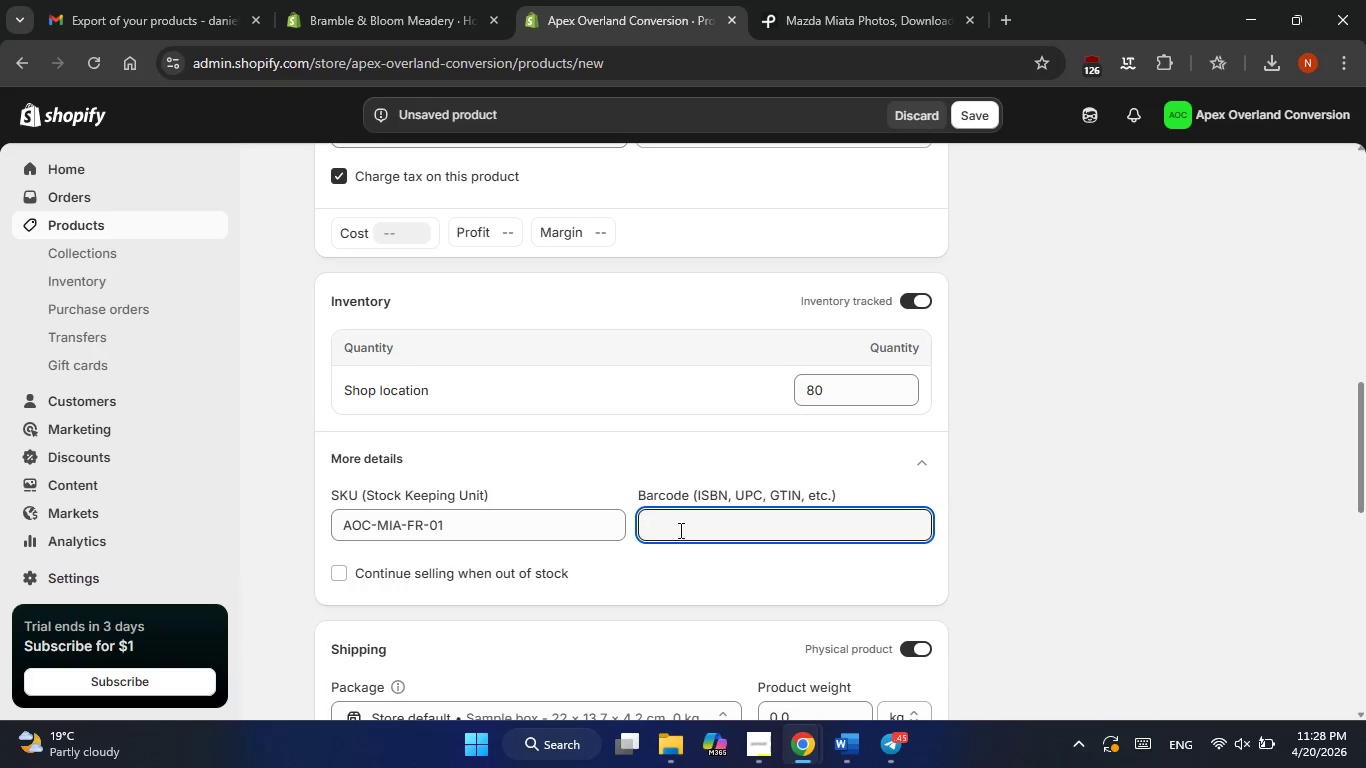 
left_click([679, 531])
 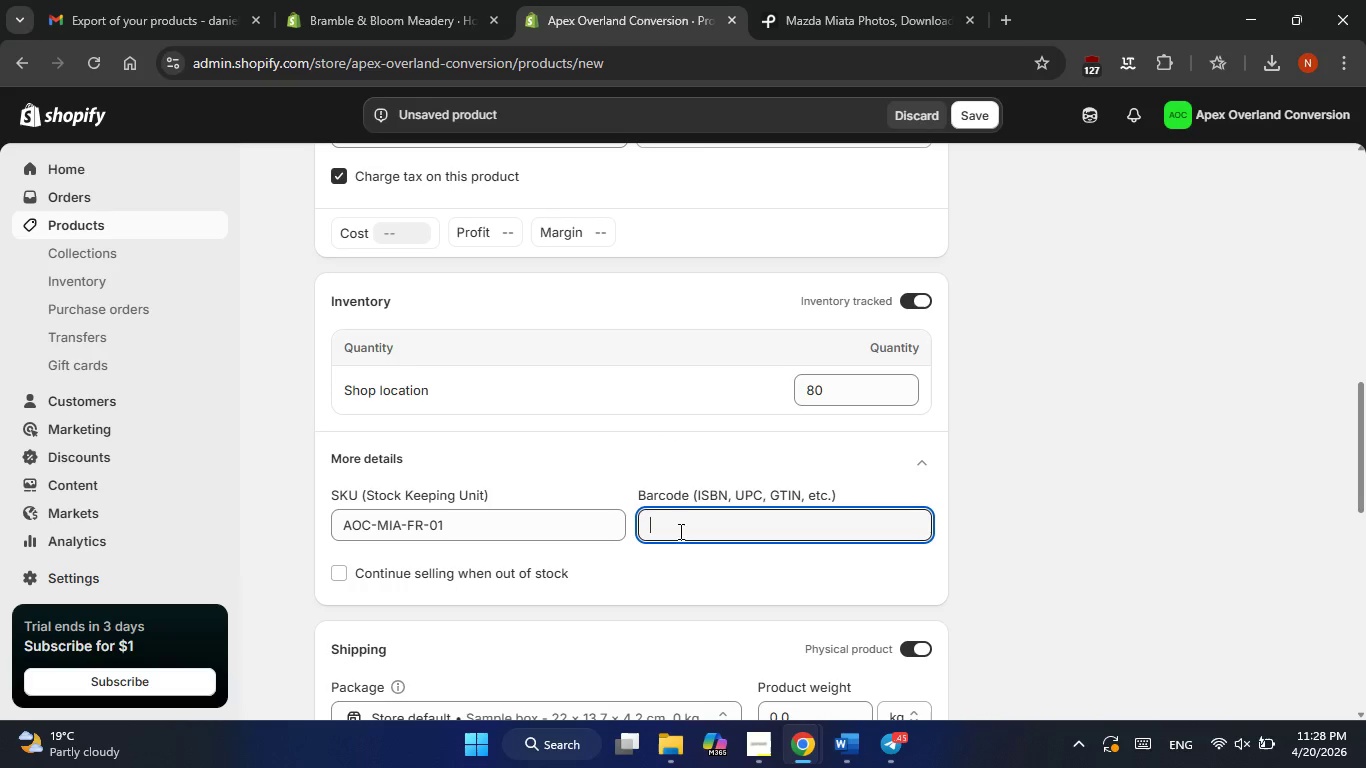 
key(Control+V)
 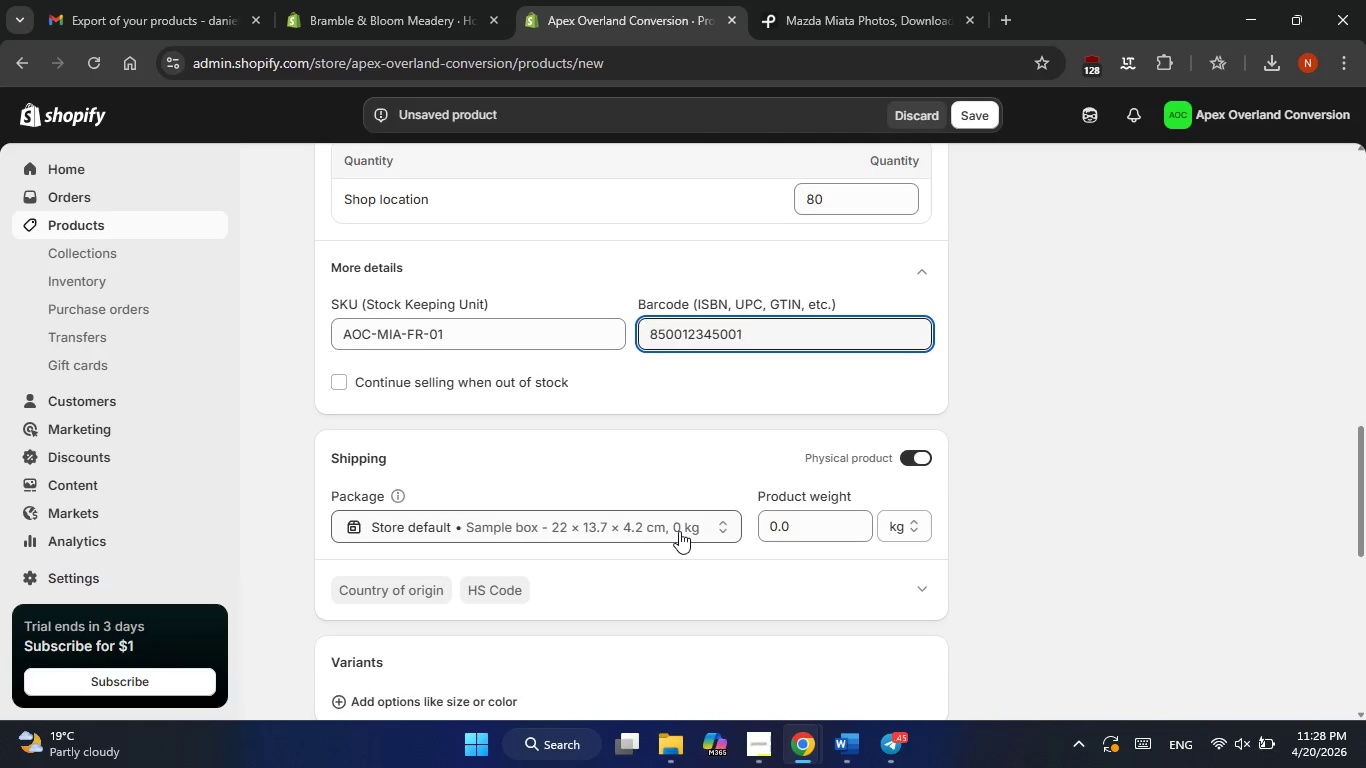 
wait(7.74)
 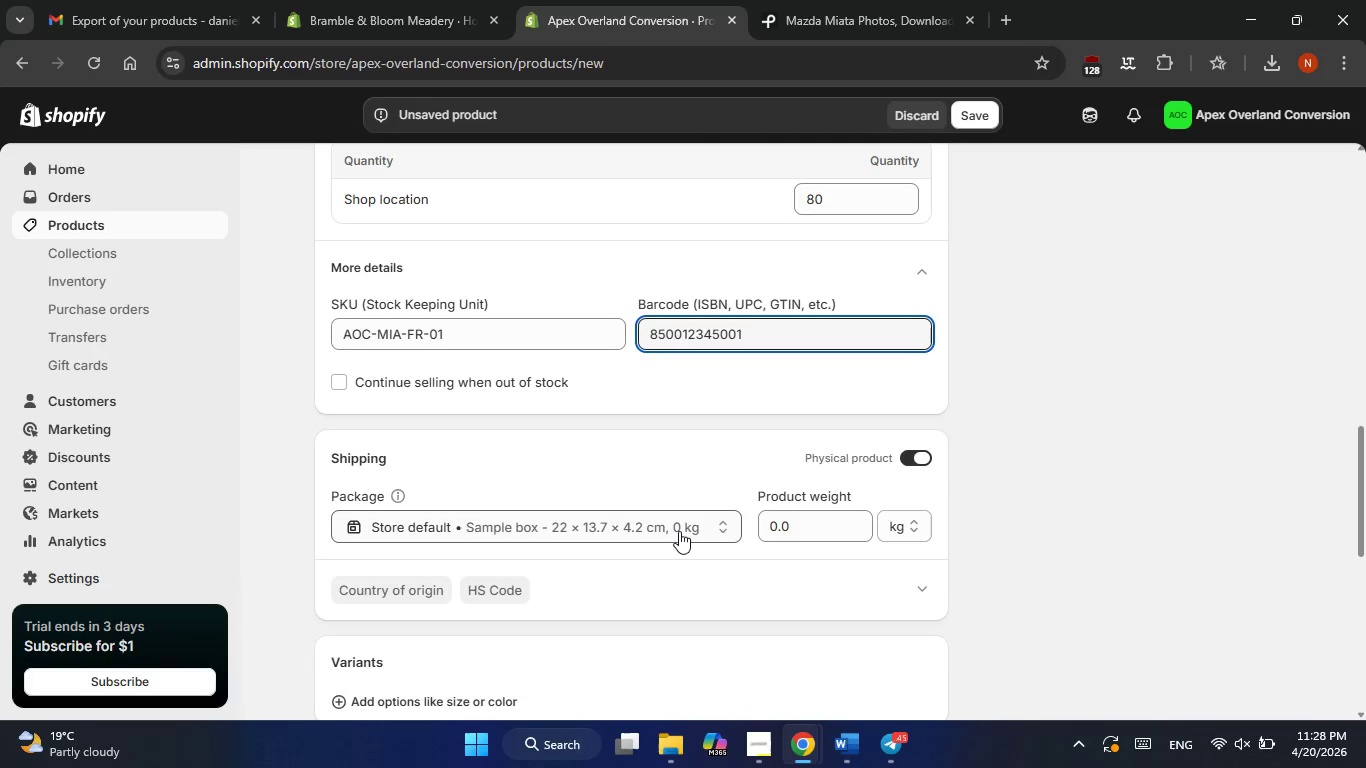 
left_click([817, 532])
 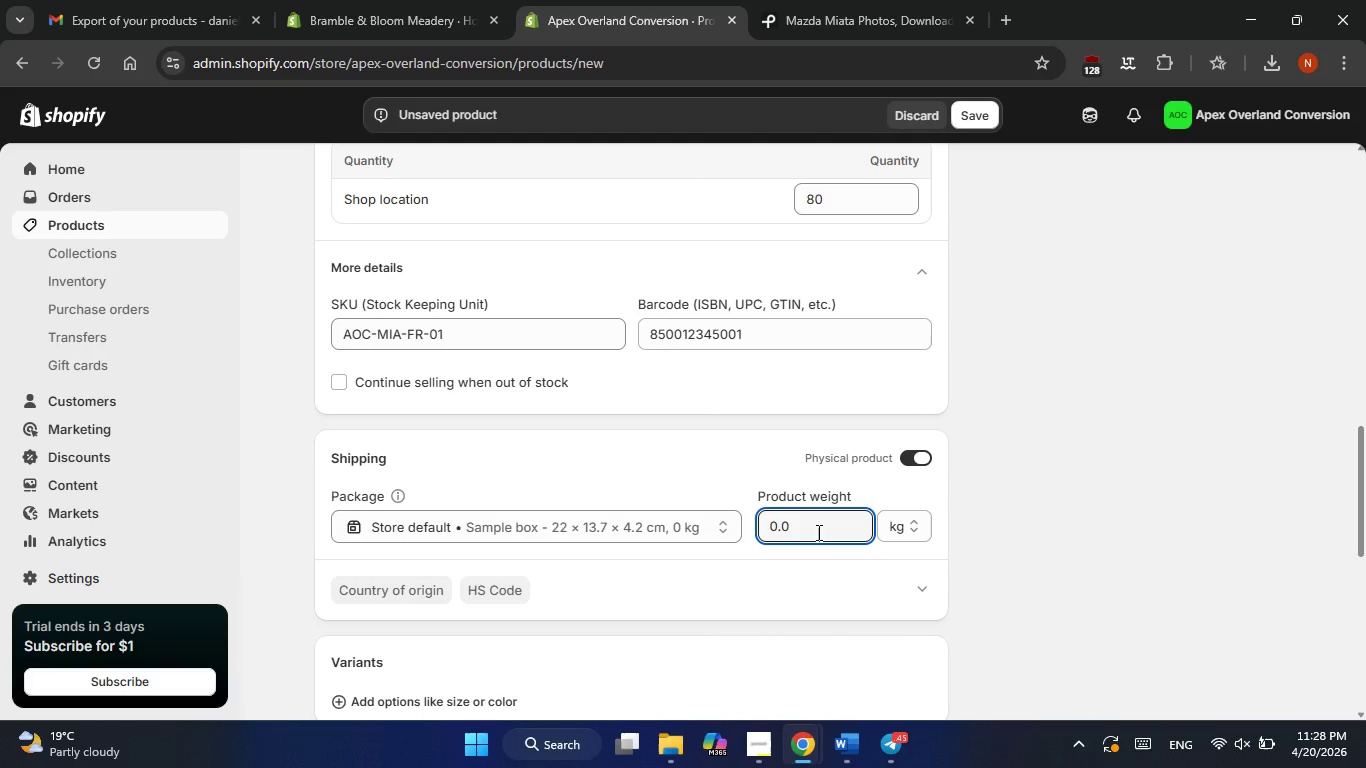 
wait(5.59)
 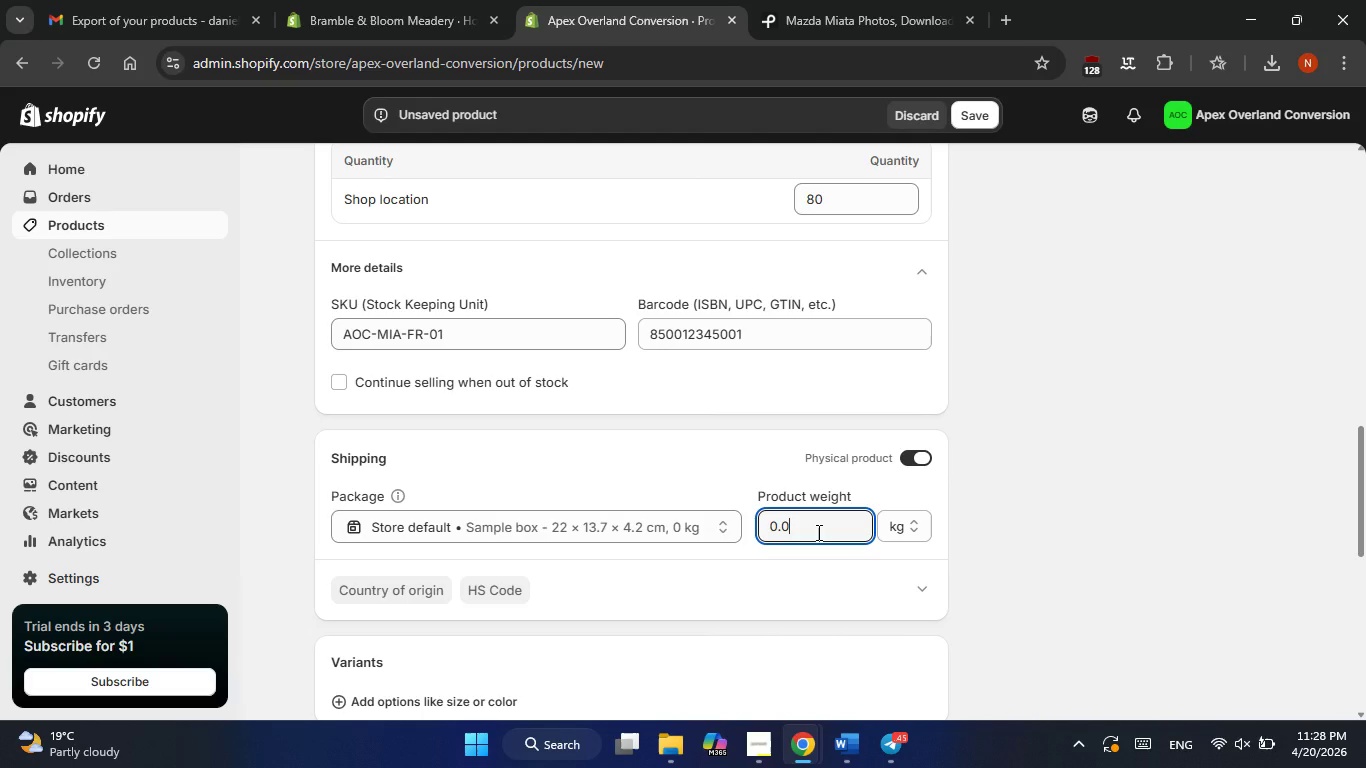 
key(Numpad1)
 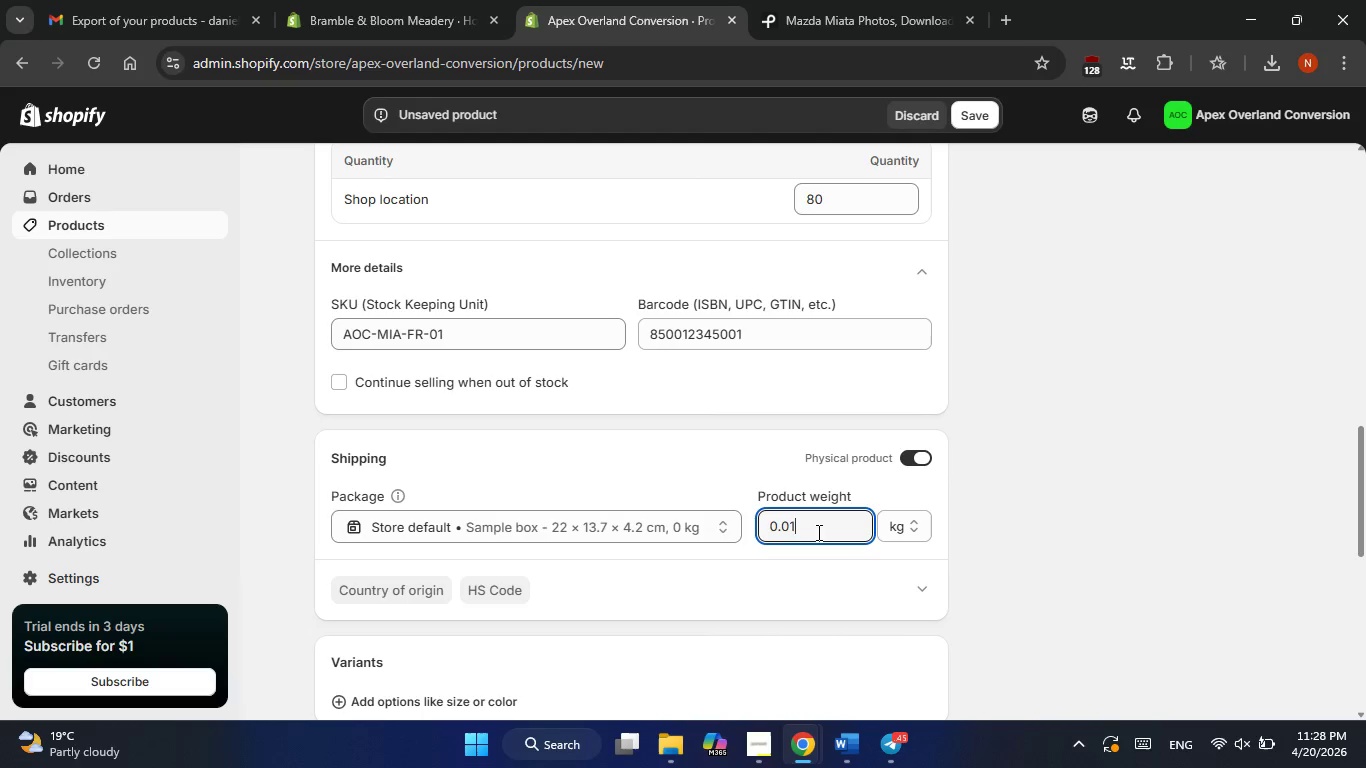 
key(Numpad0)
 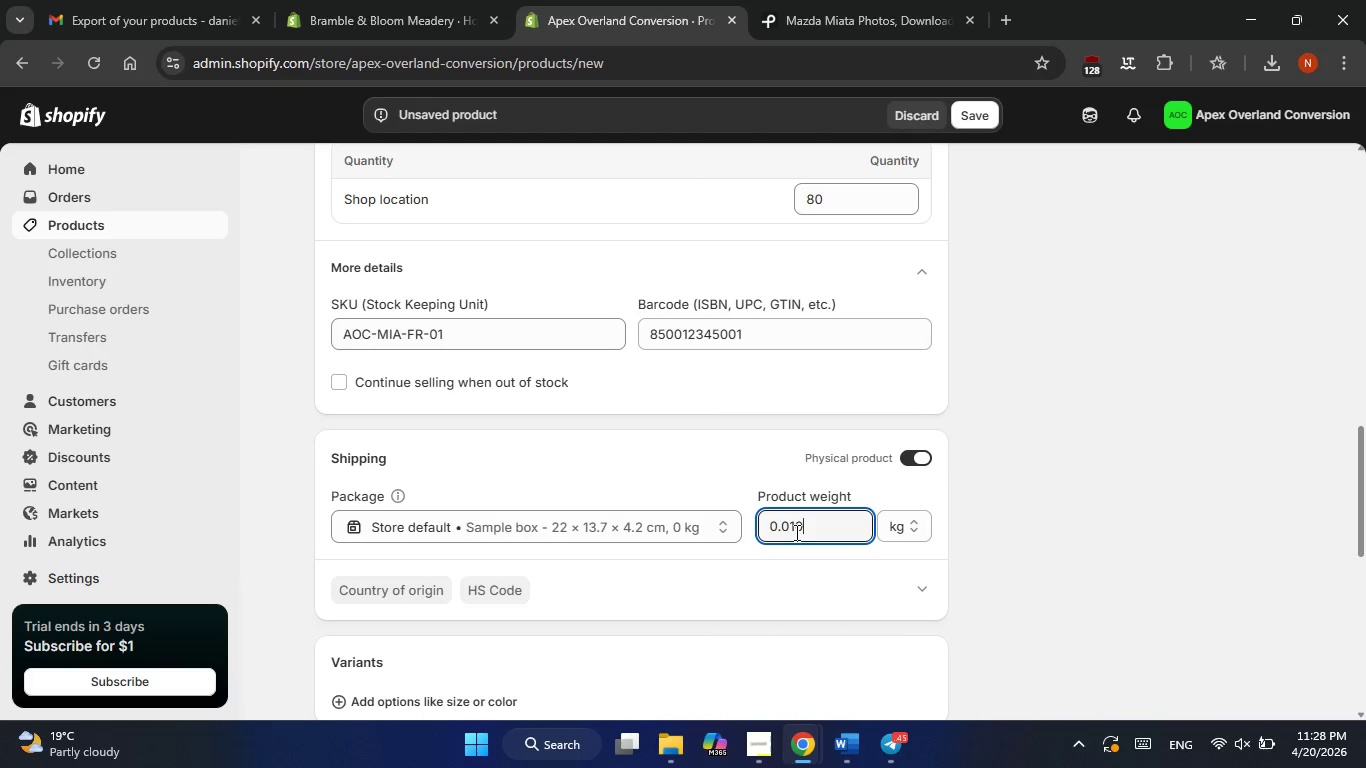 
left_click([794, 532])
 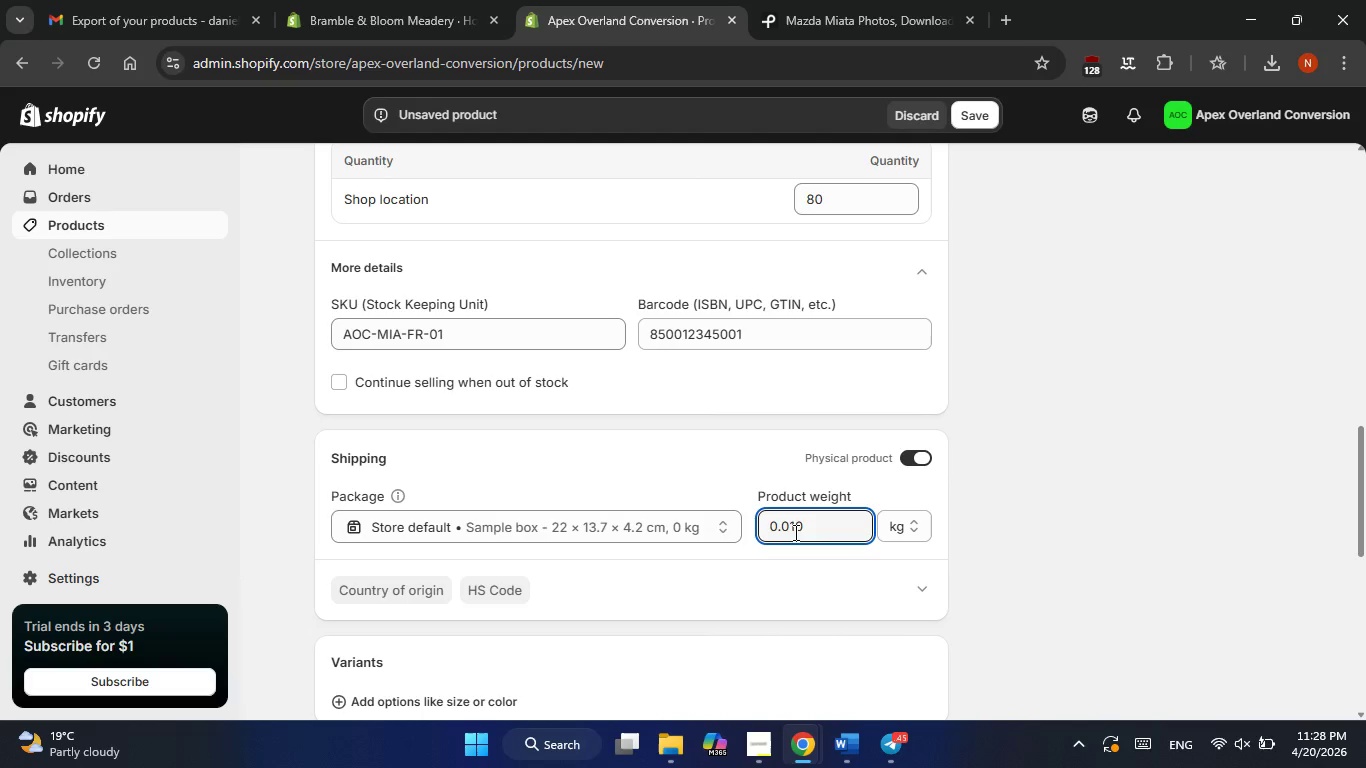 
key(ArrowLeft)
 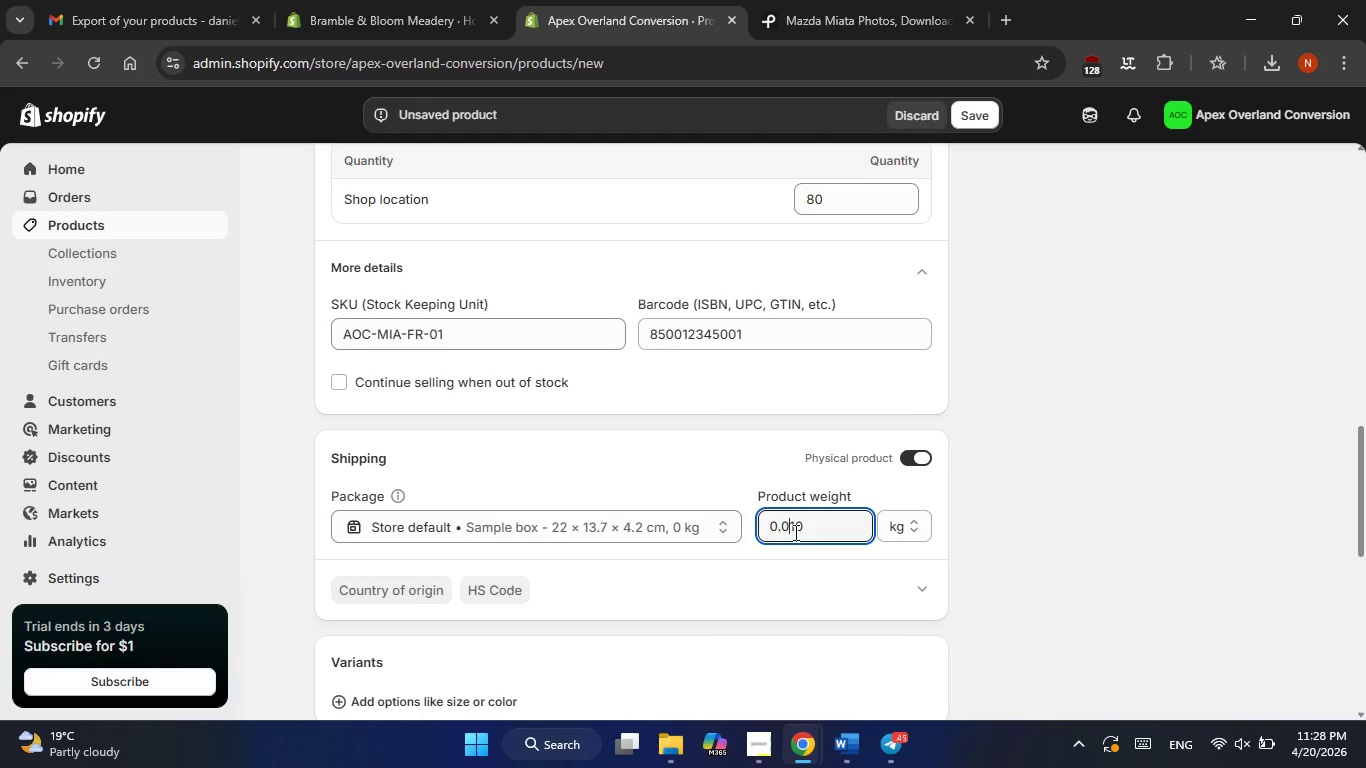 
key(Backspace)
 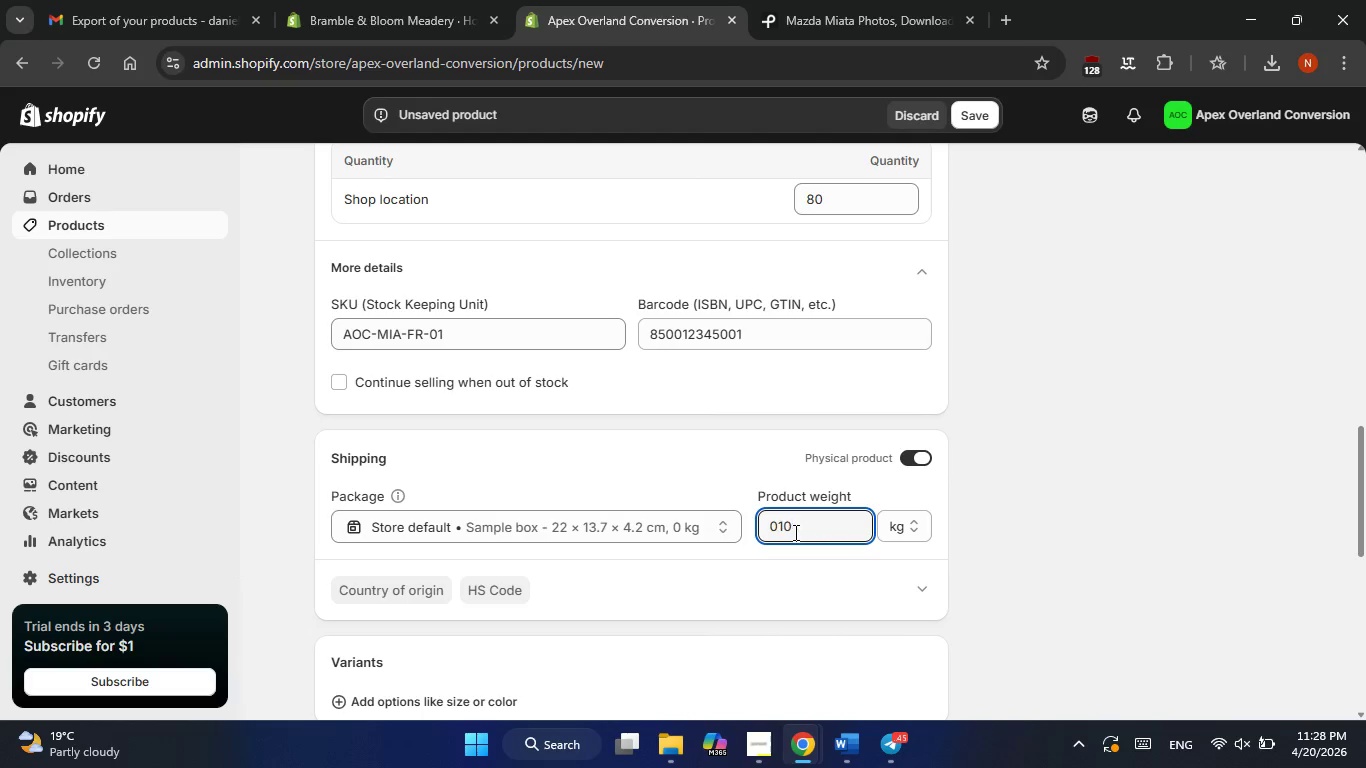 
key(Backspace)
 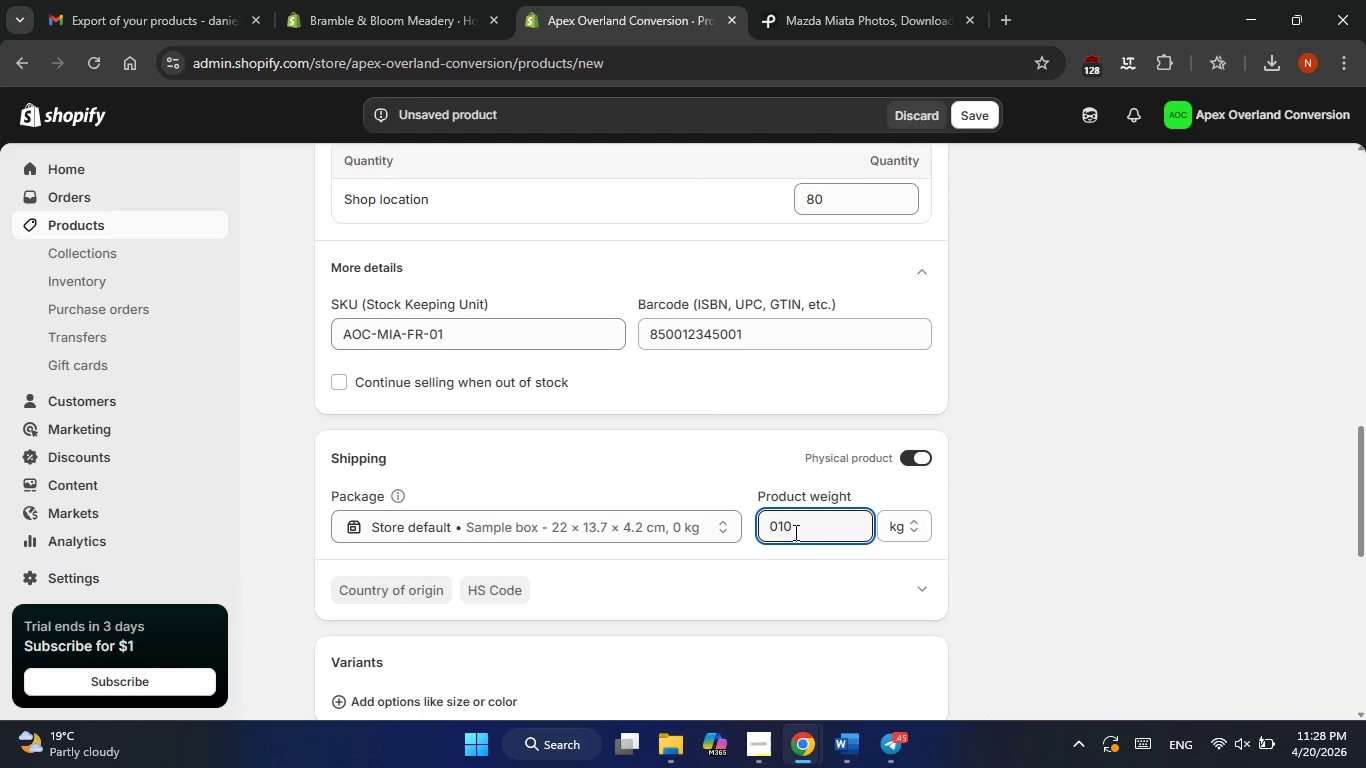 
key(Backspace)
 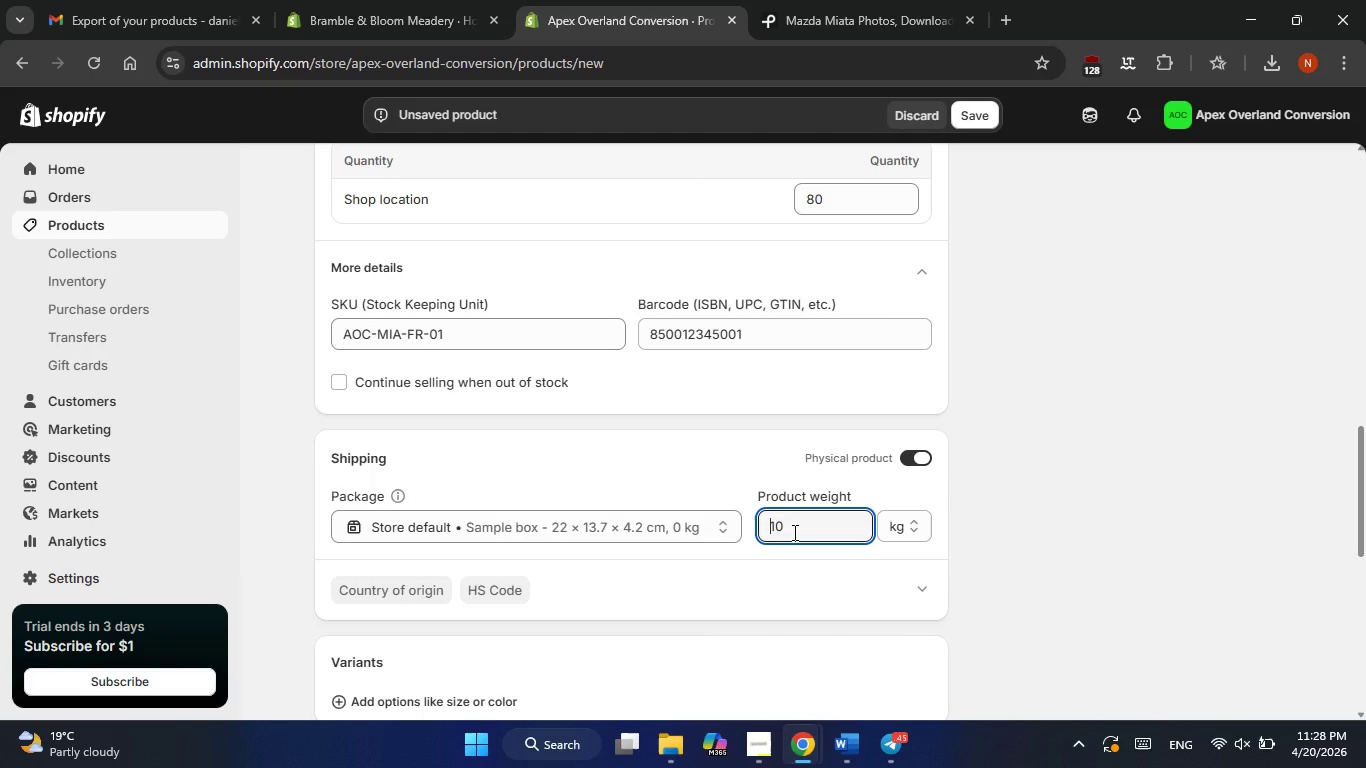 
key(Backspace)
 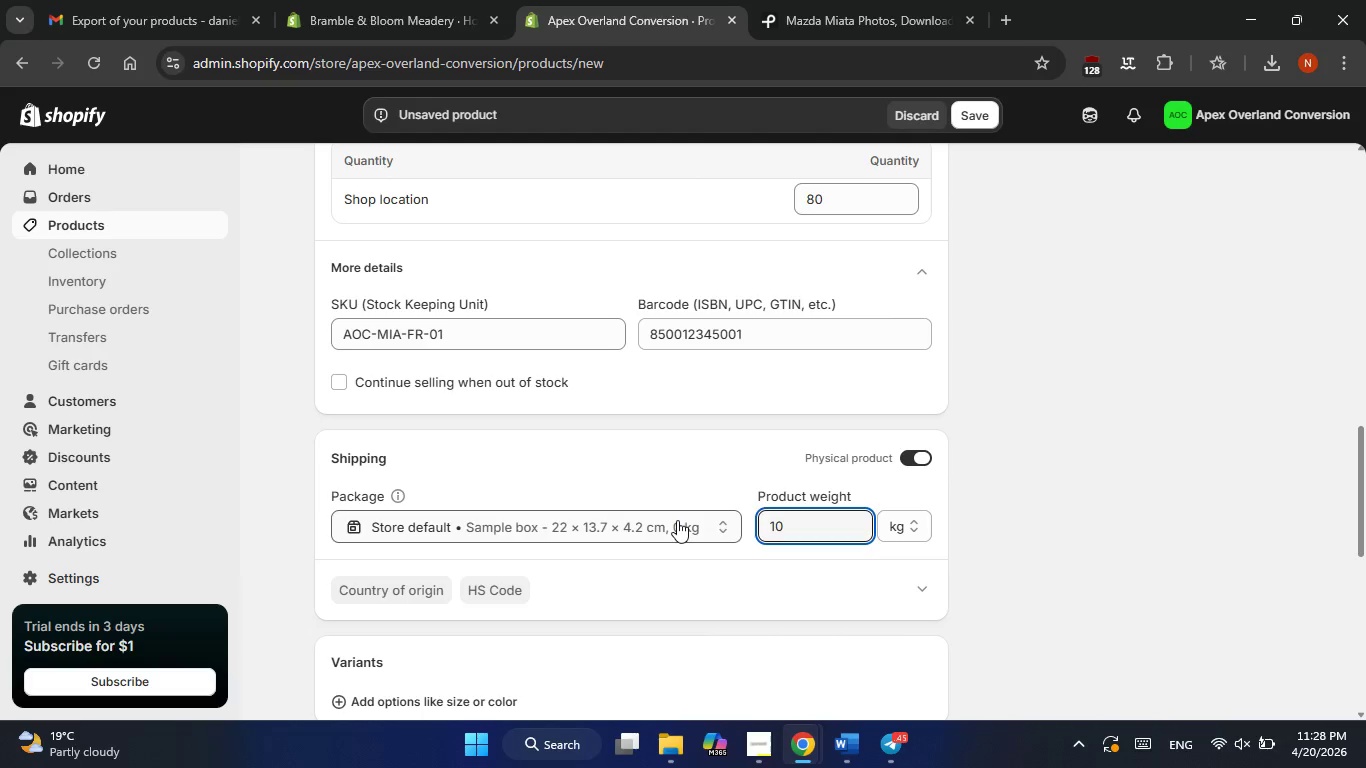 
left_click([677, 520])
 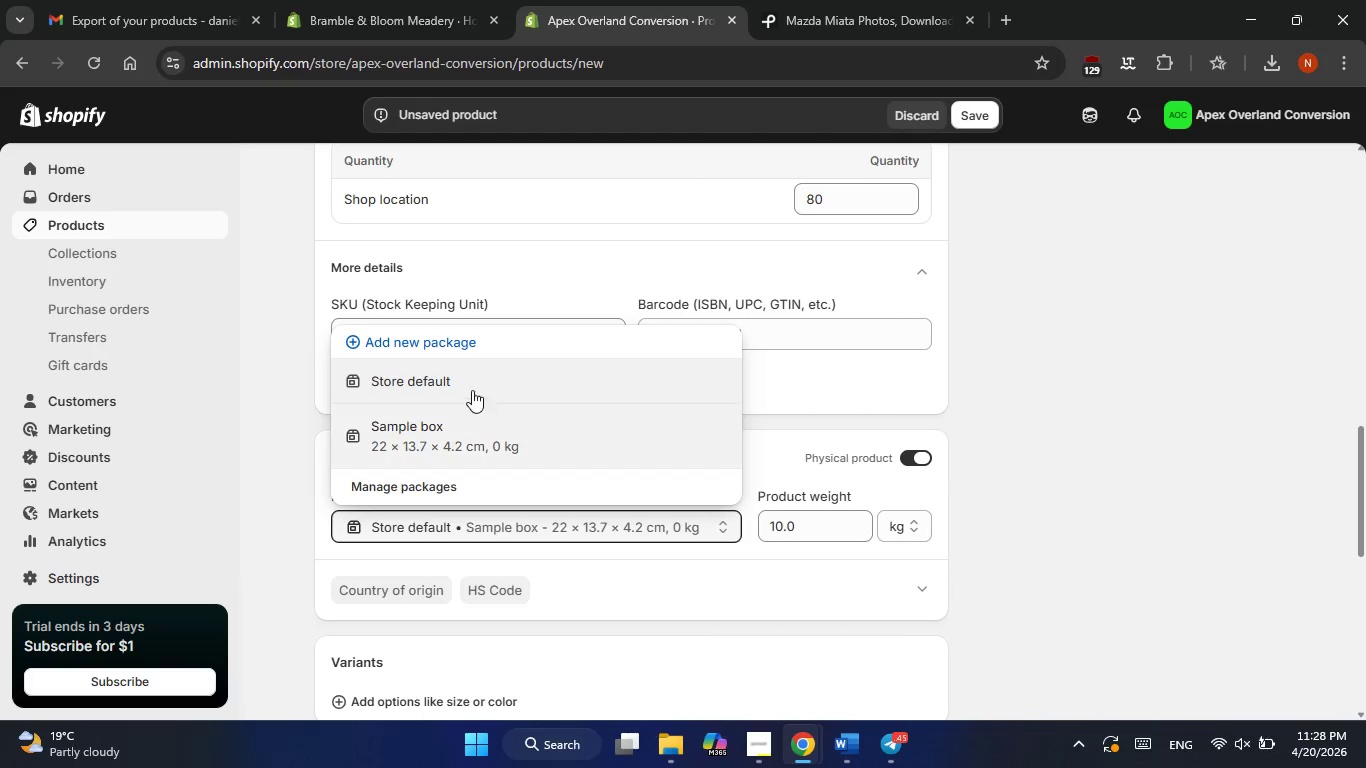 
left_click([458, 348])
 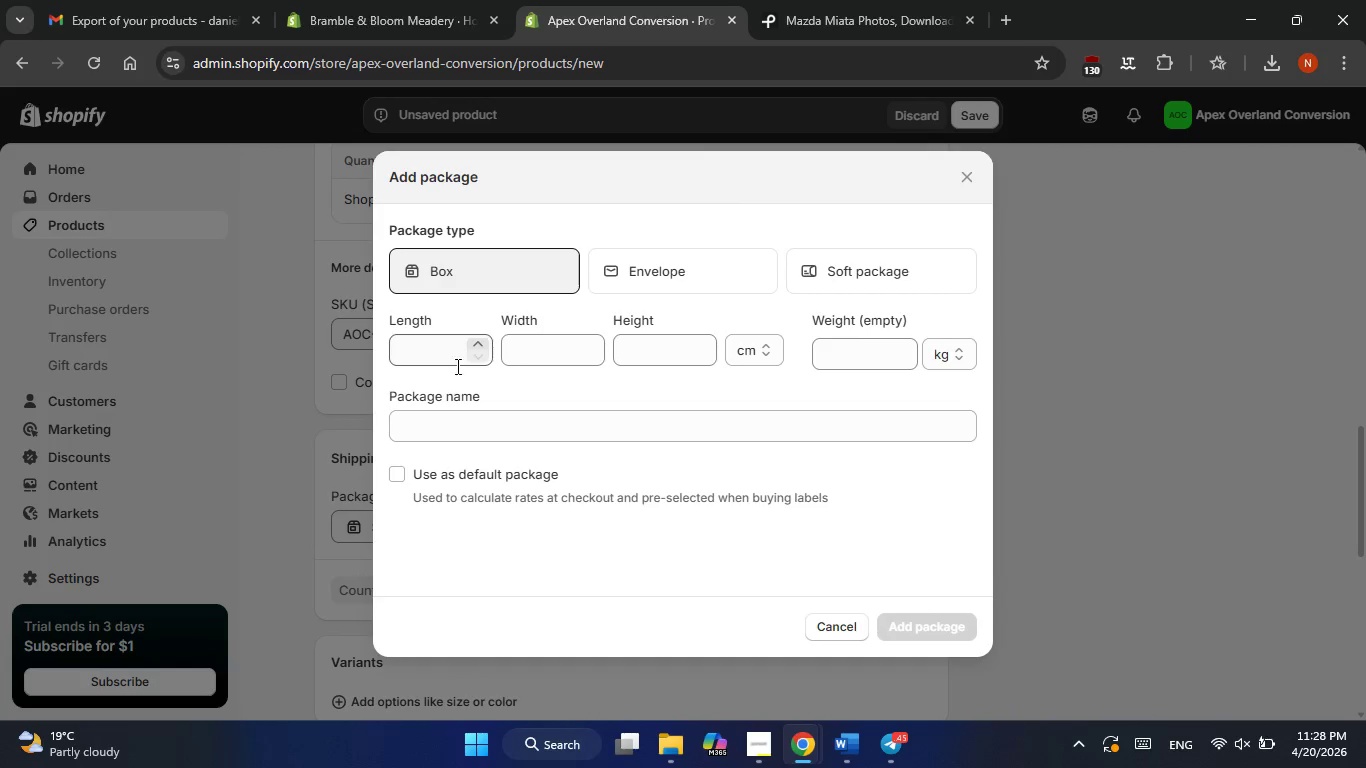 
wait(6.2)
 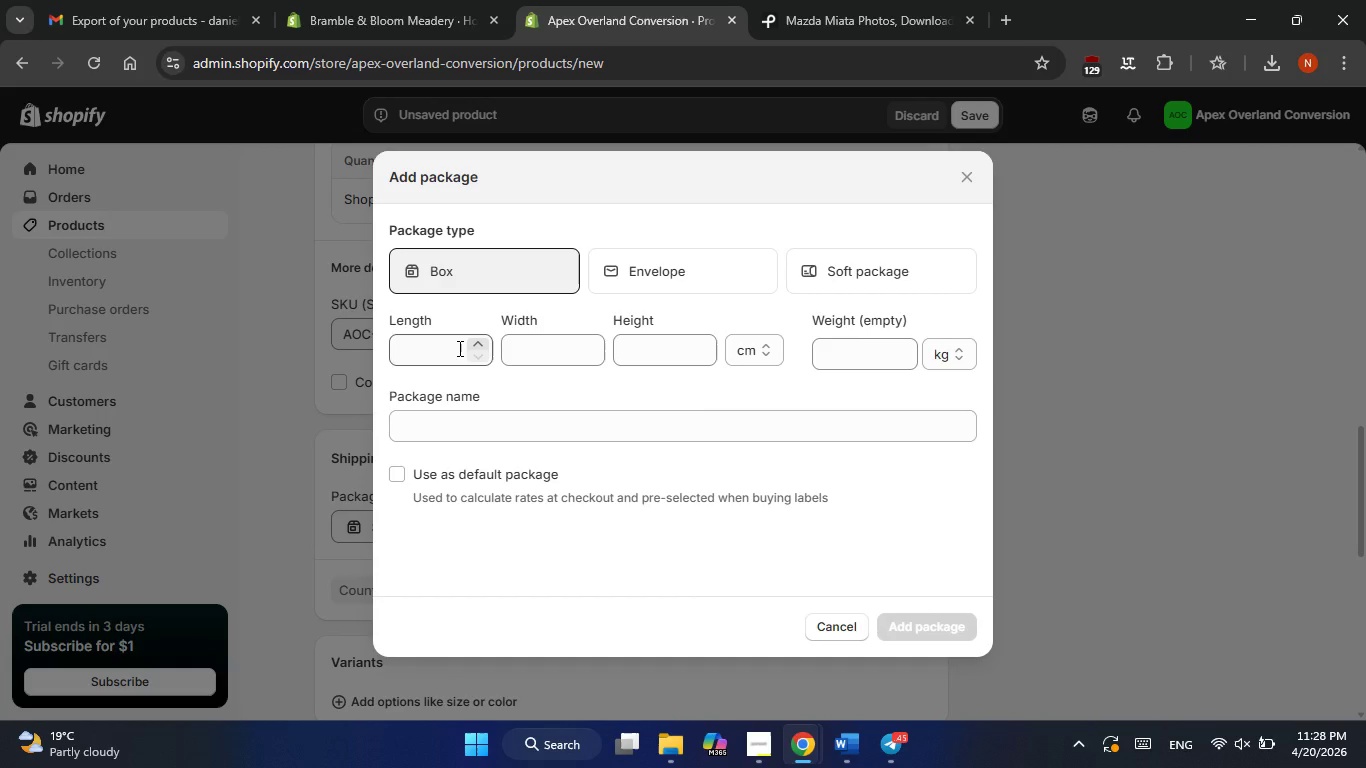 
left_click([419, 344])
 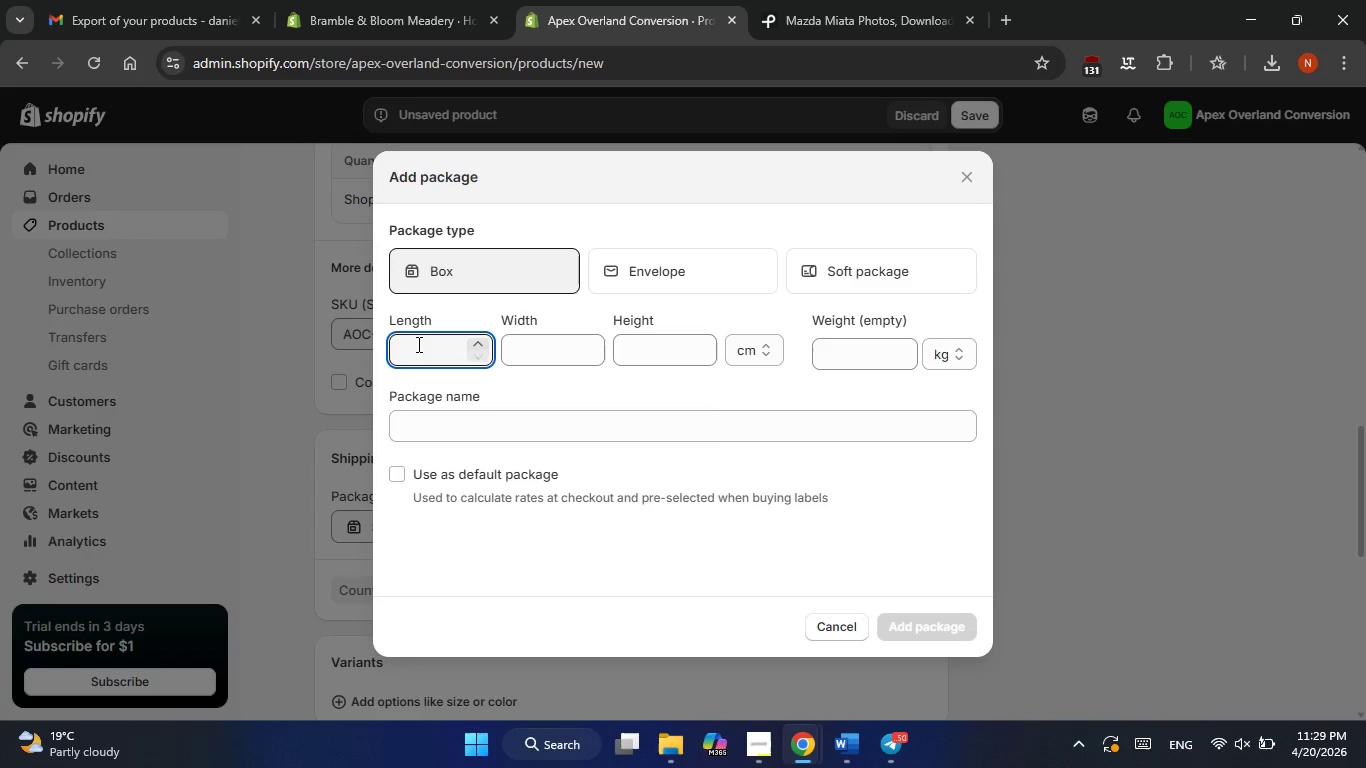 
wait(36.16)
 